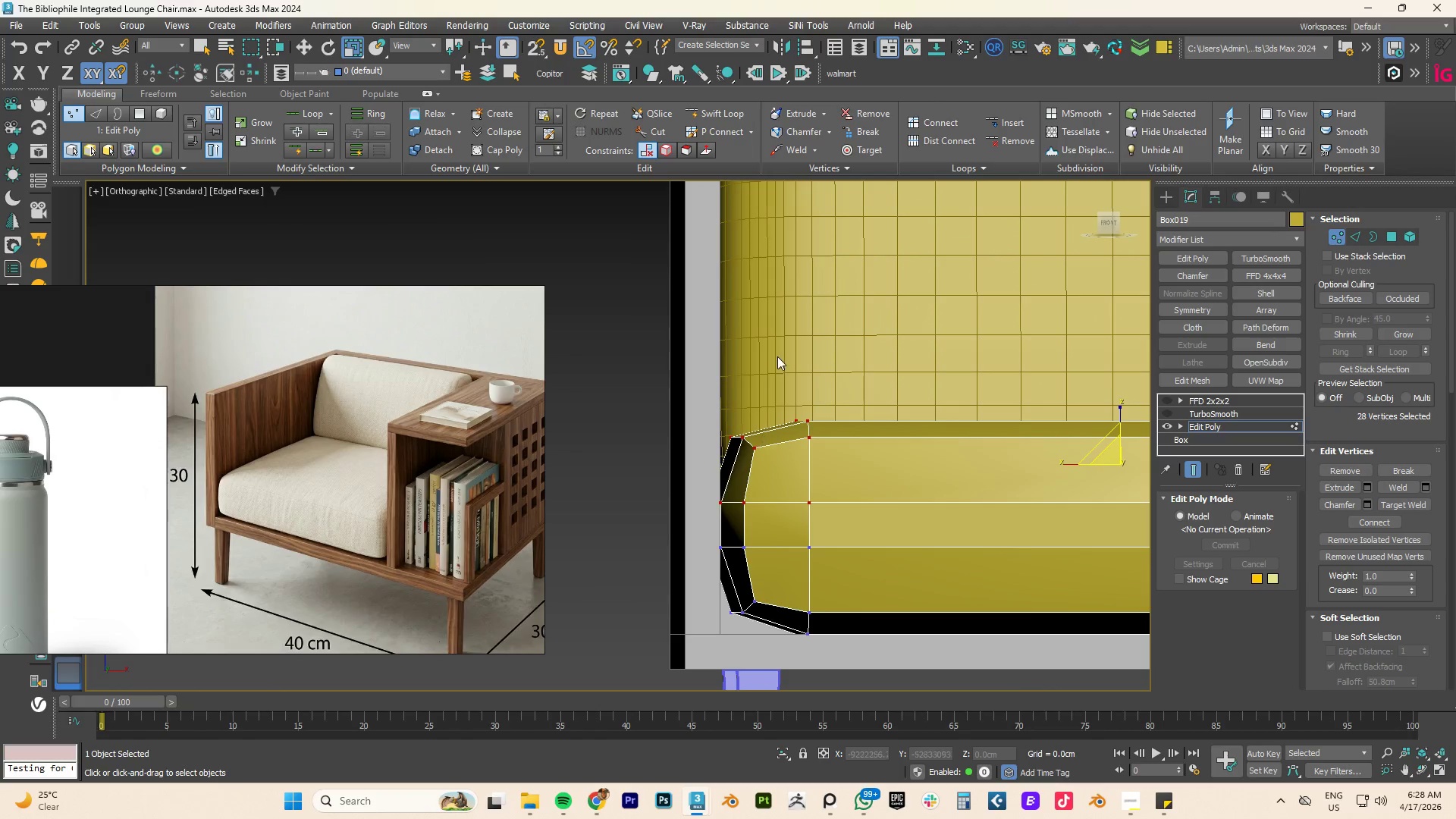 
scroll: coordinate [751, 456], scroll_direction: up, amount: 4.0
 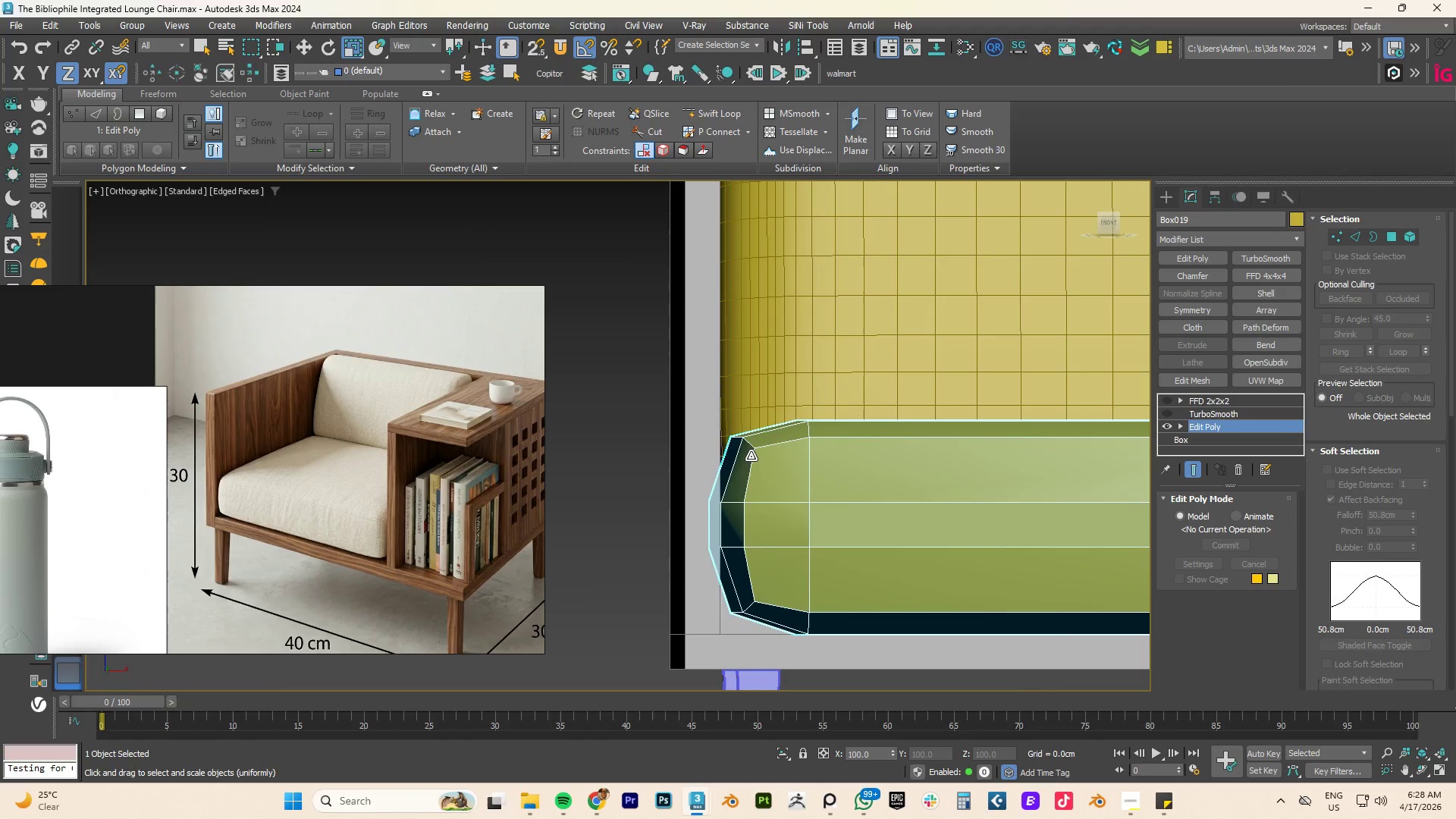 
left_click_drag(start_coordinate=[777, 353], to_coordinate=[708, 471])
 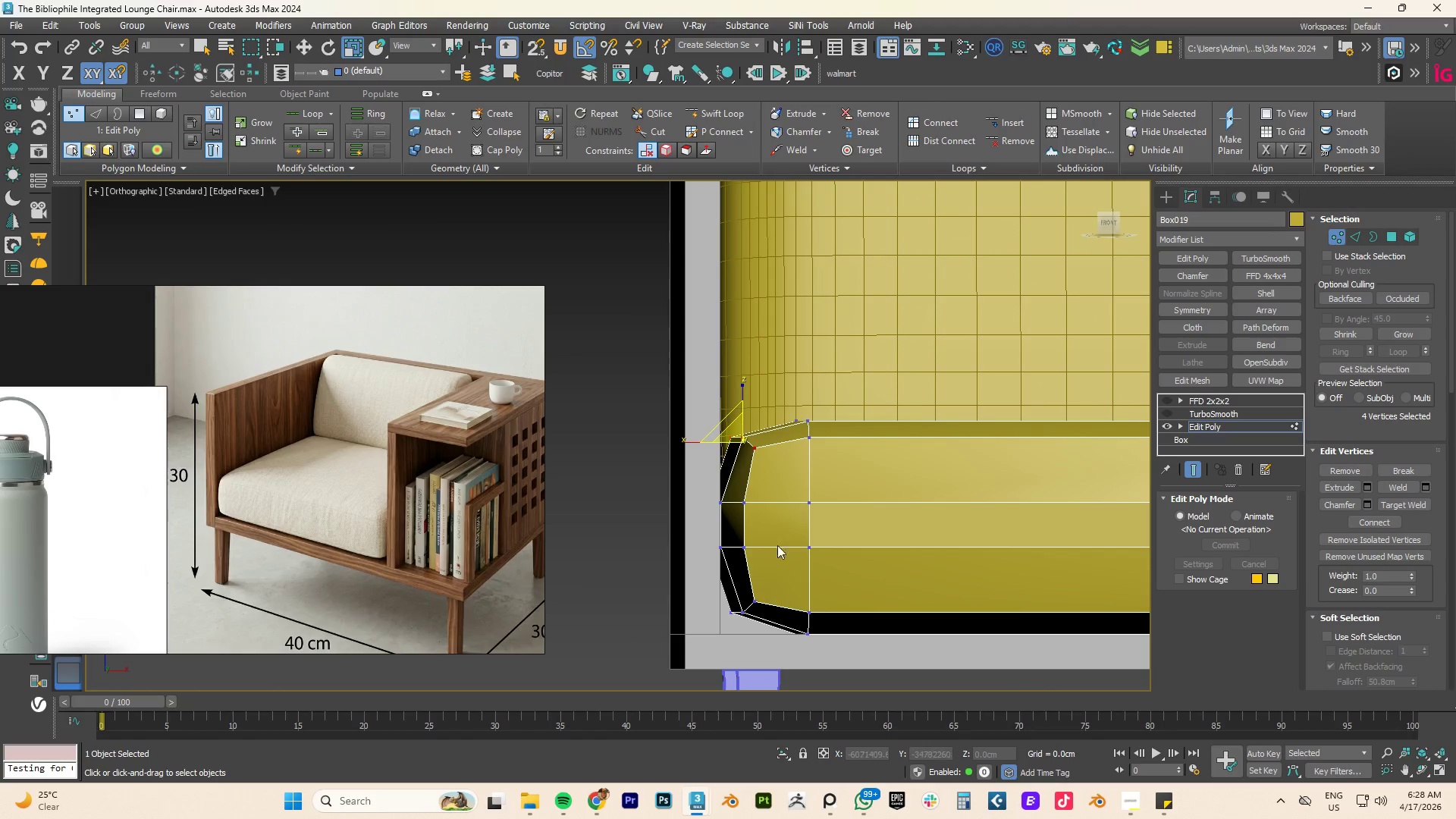 
hold_key(key=ControlLeft, duration=0.72)
left_click_drag(start_coordinate=[767, 573], to_coordinate=[679, 655])
 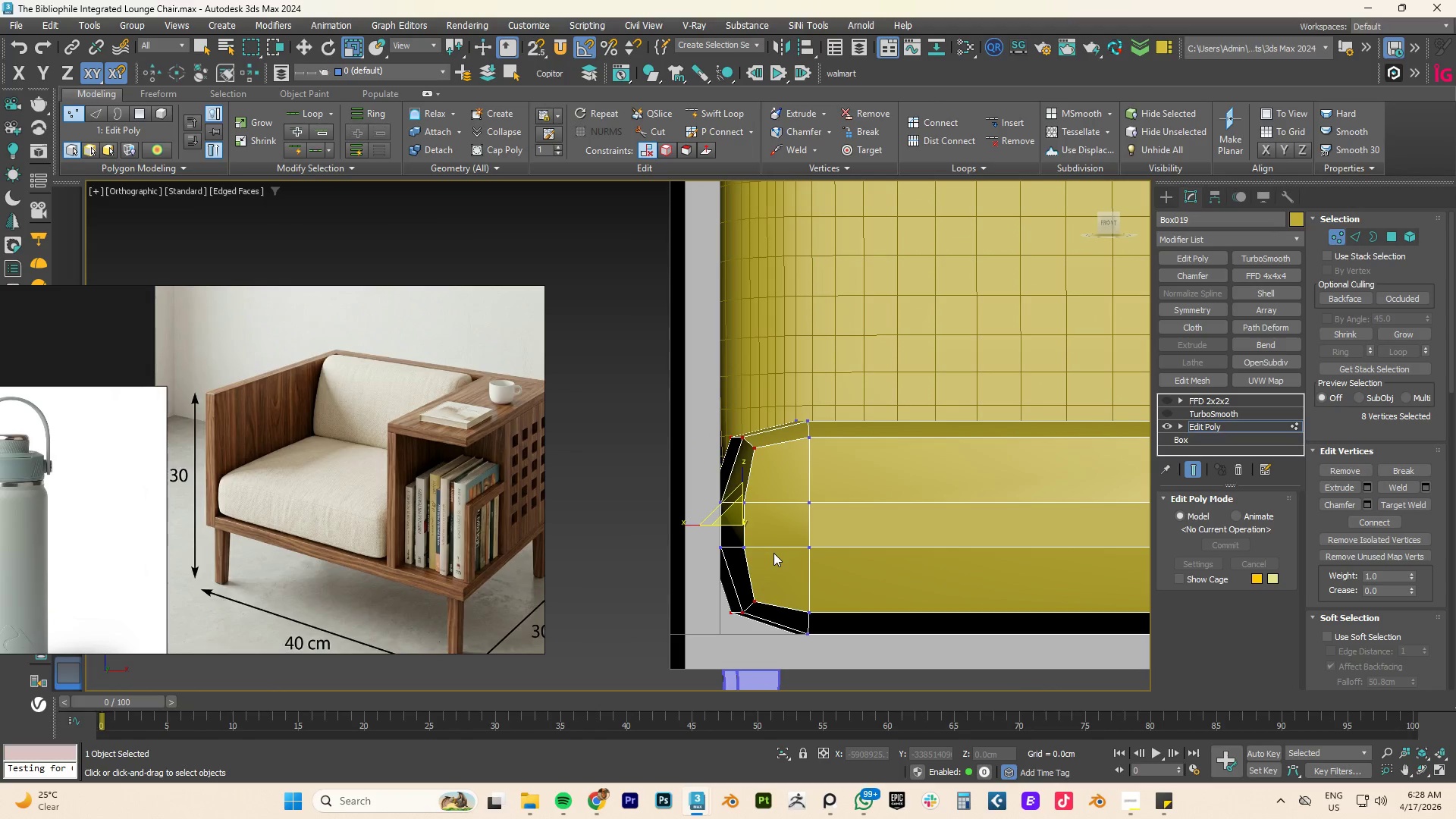 
key(W)
 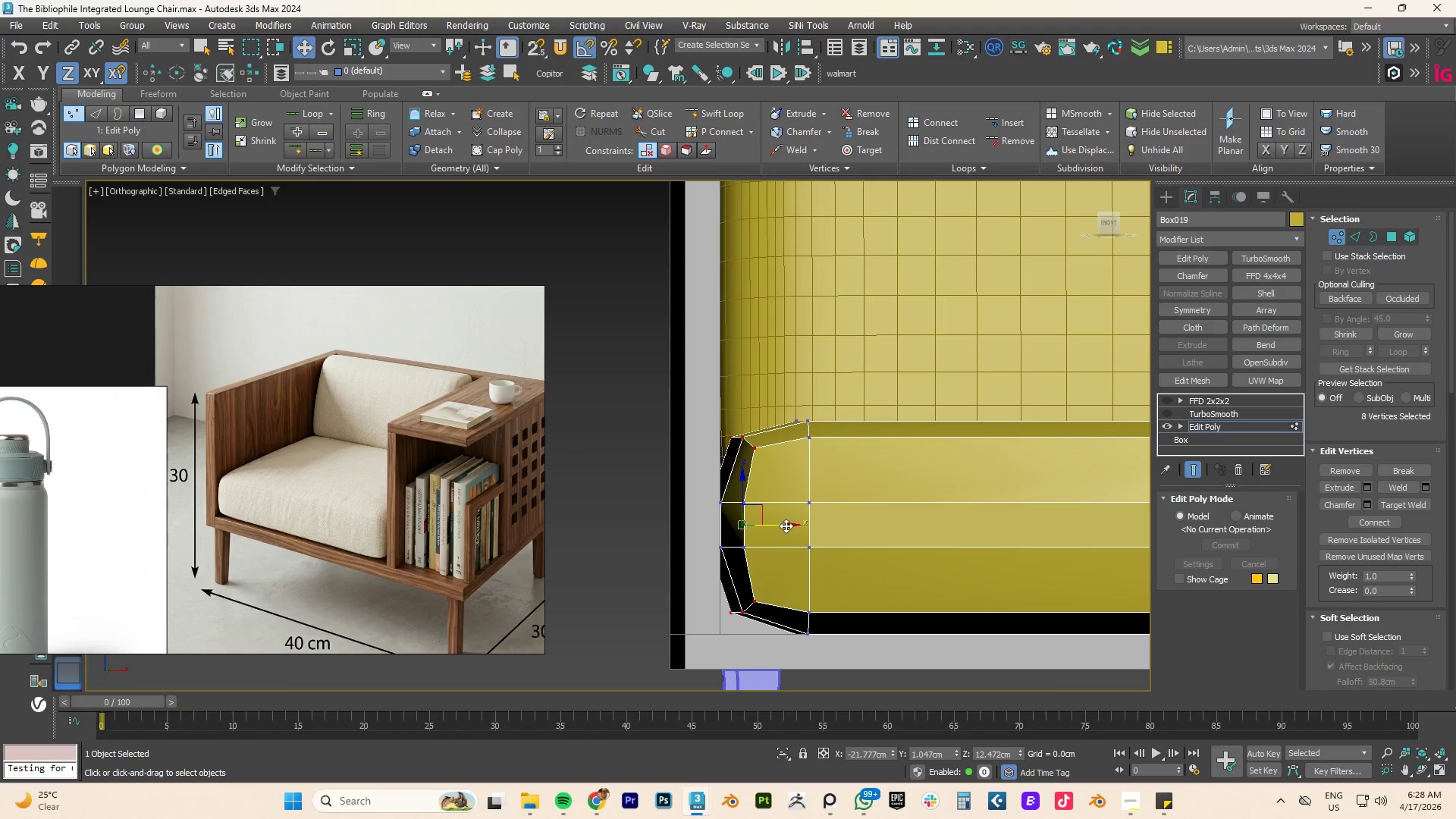 
left_click_drag(start_coordinate=[786, 525], to_coordinate=[771, 526])
 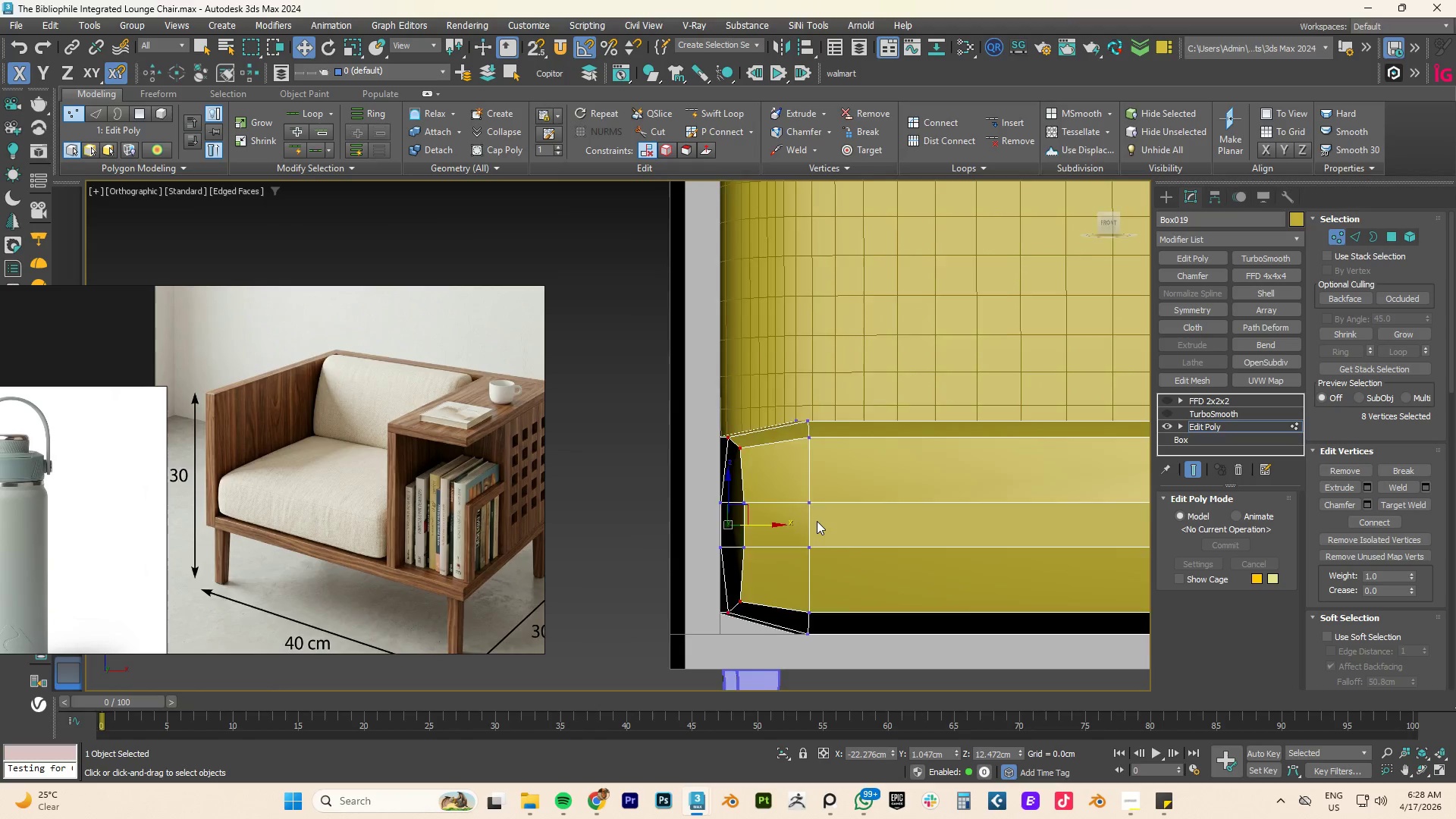 
hold_key(key=AltLeft, duration=0.98)
 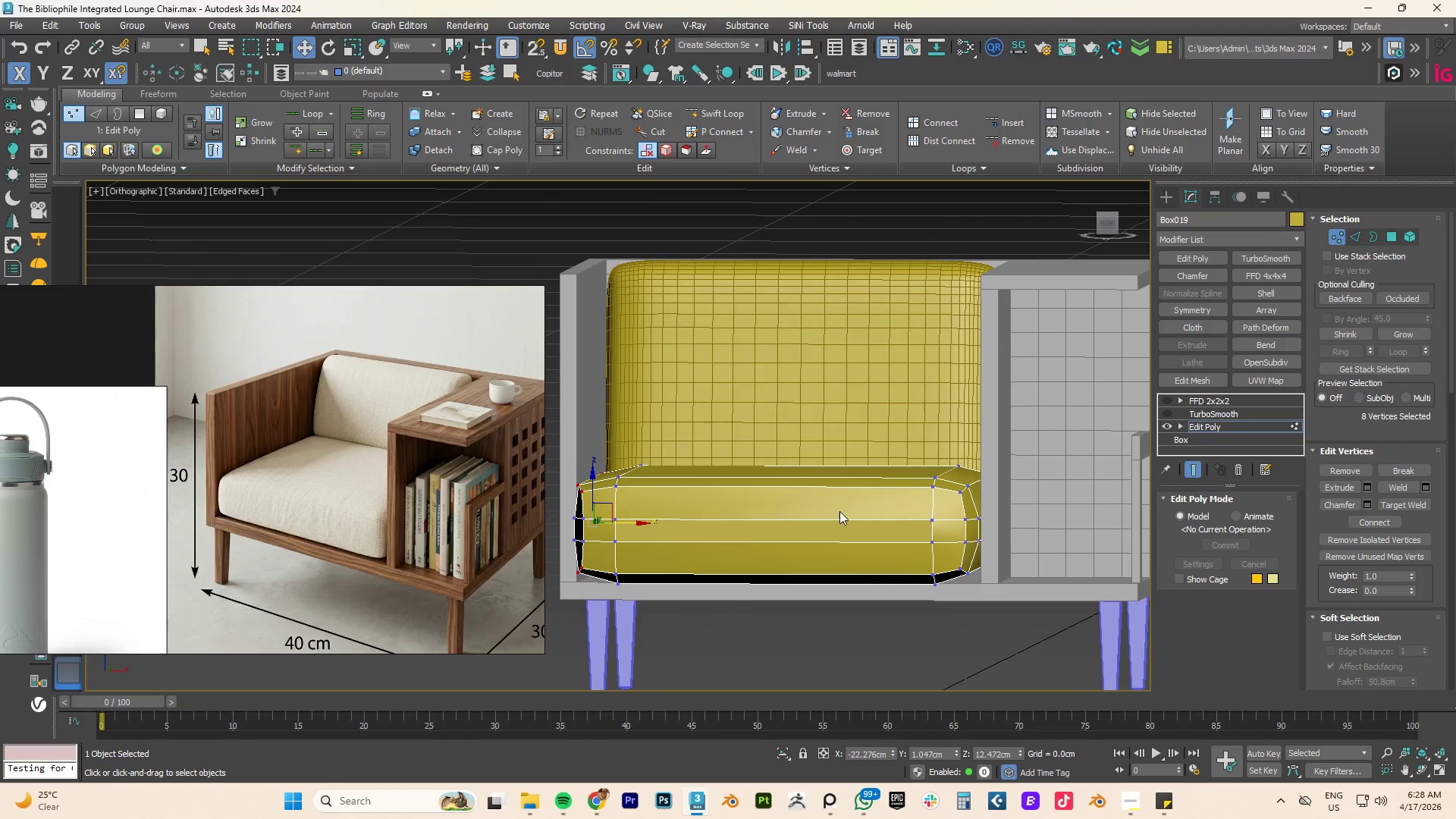 
scroll: coordinate [817, 521], scroll_direction: down, amount: 2.0
 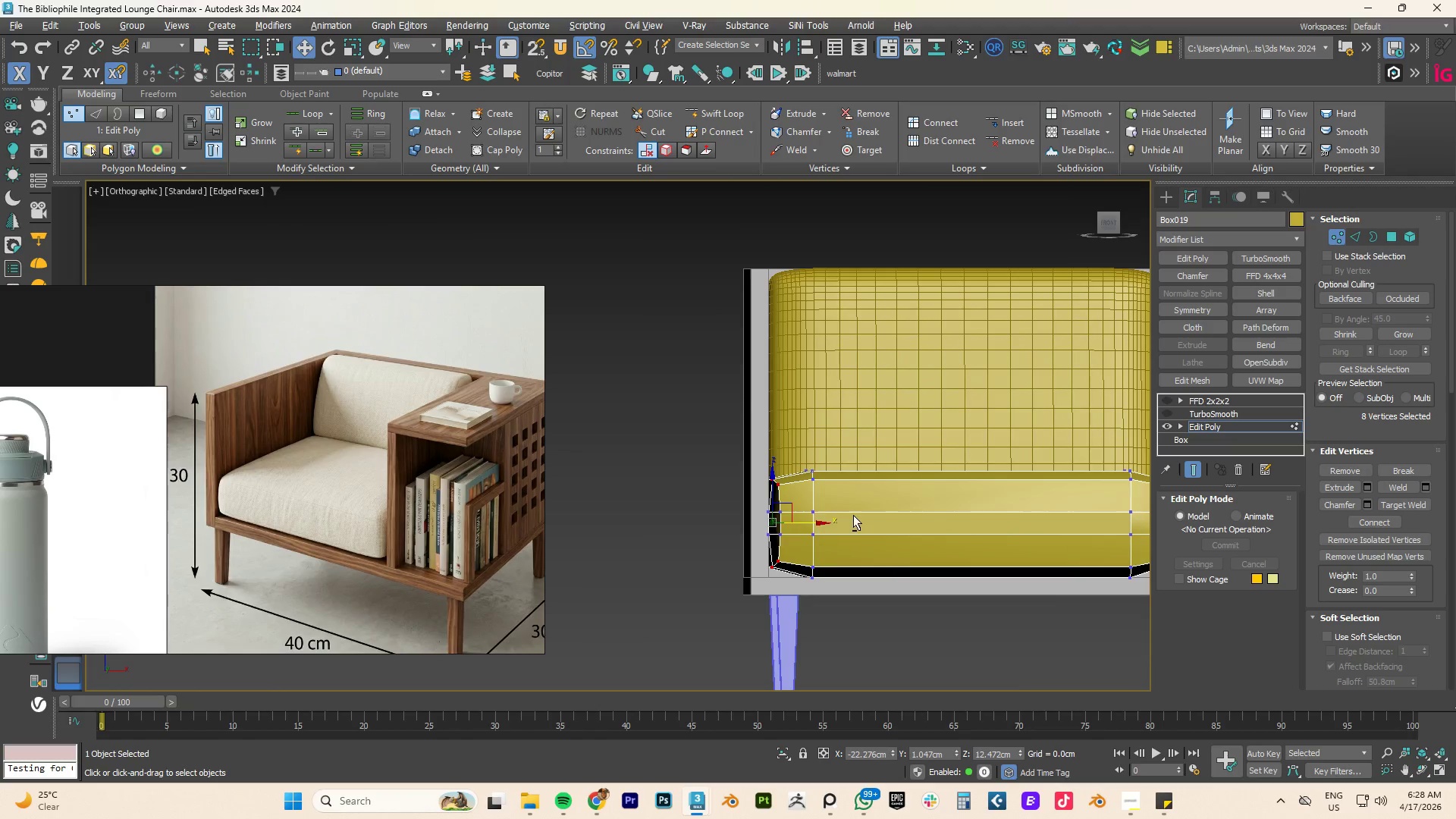 
type(fz)
 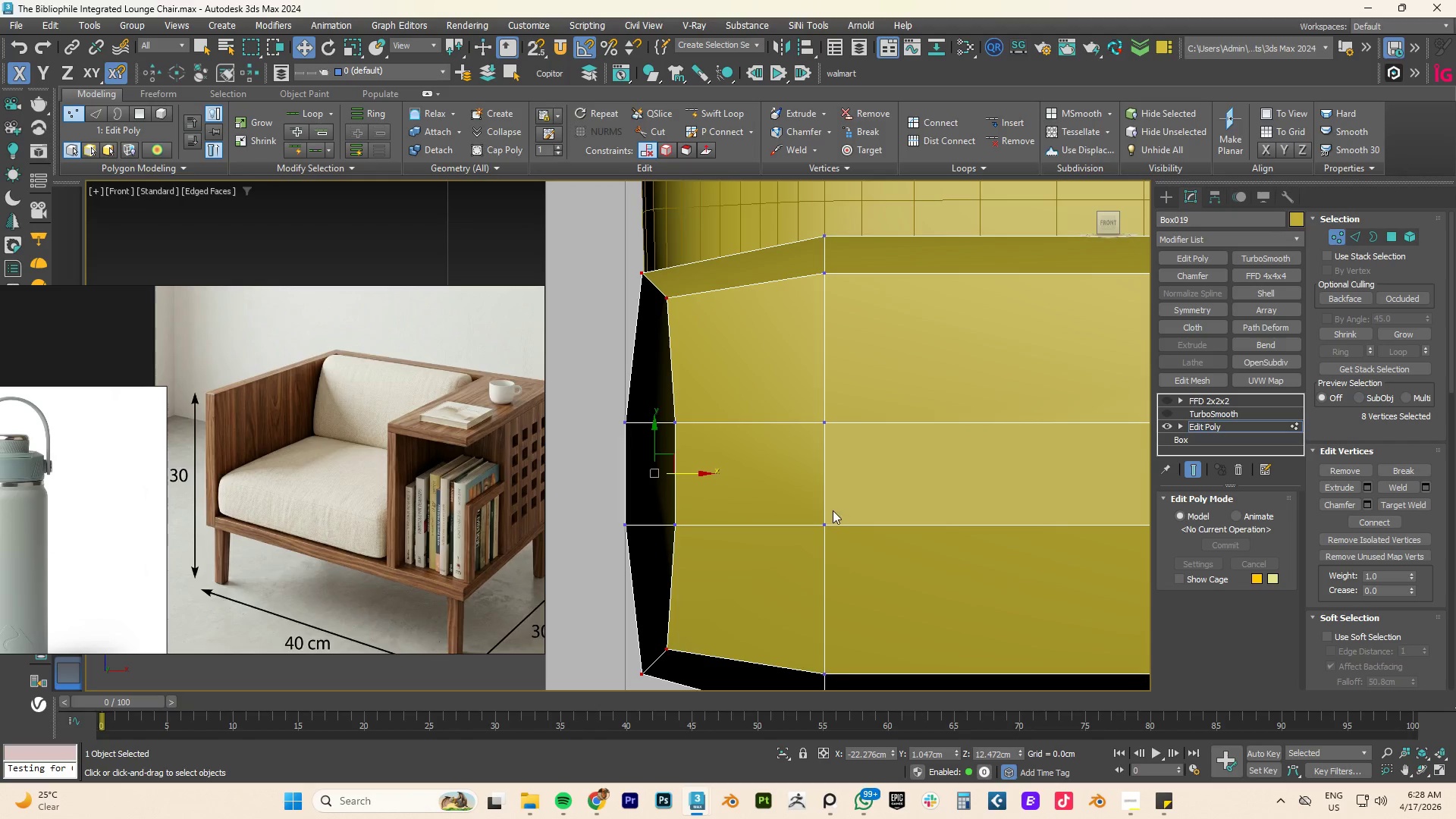 
scroll: coordinate [835, 500], scroll_direction: down, amount: 5.0
 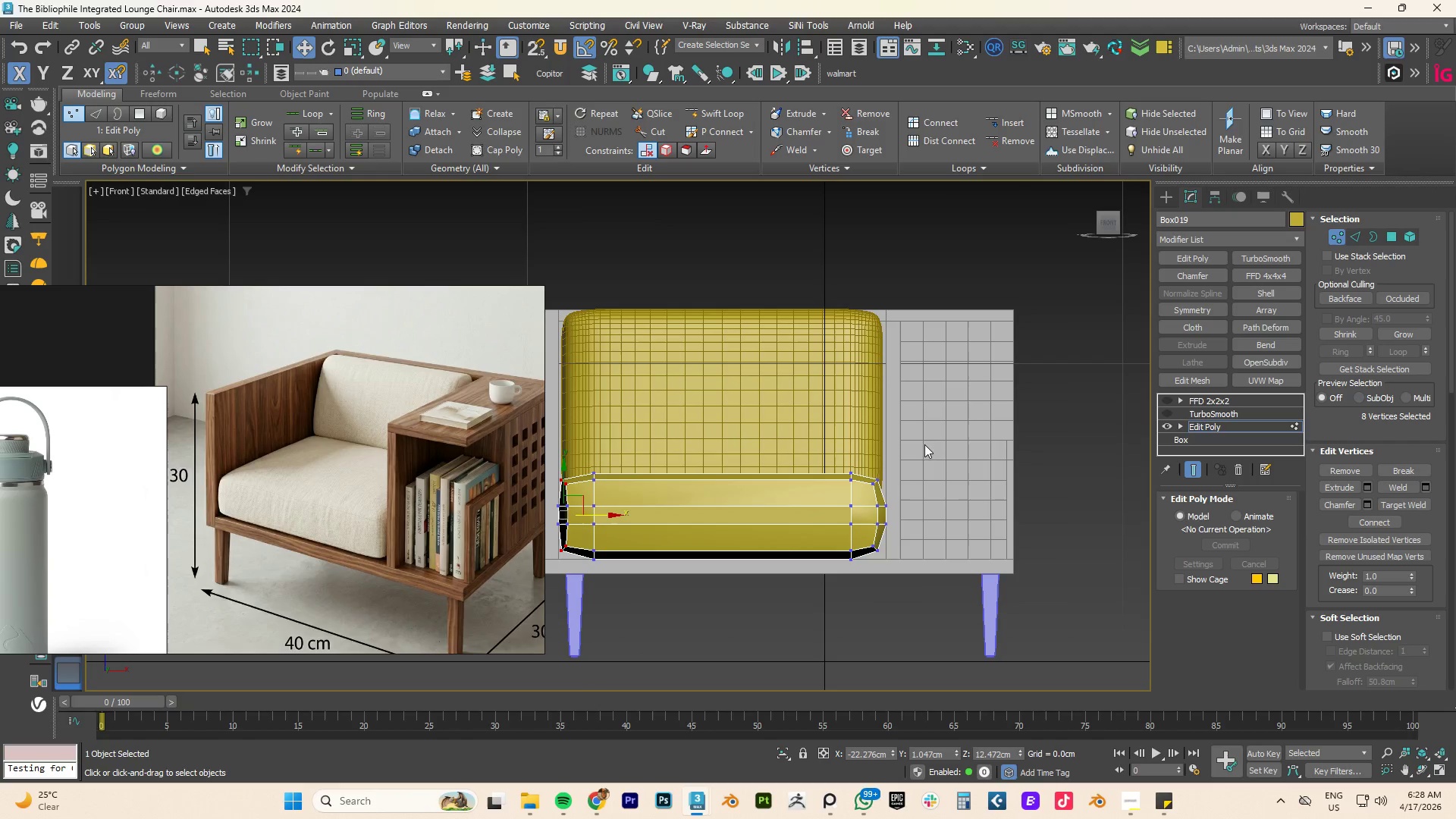 
left_click_drag(start_coordinate=[915, 447], to_coordinate=[864, 491])
 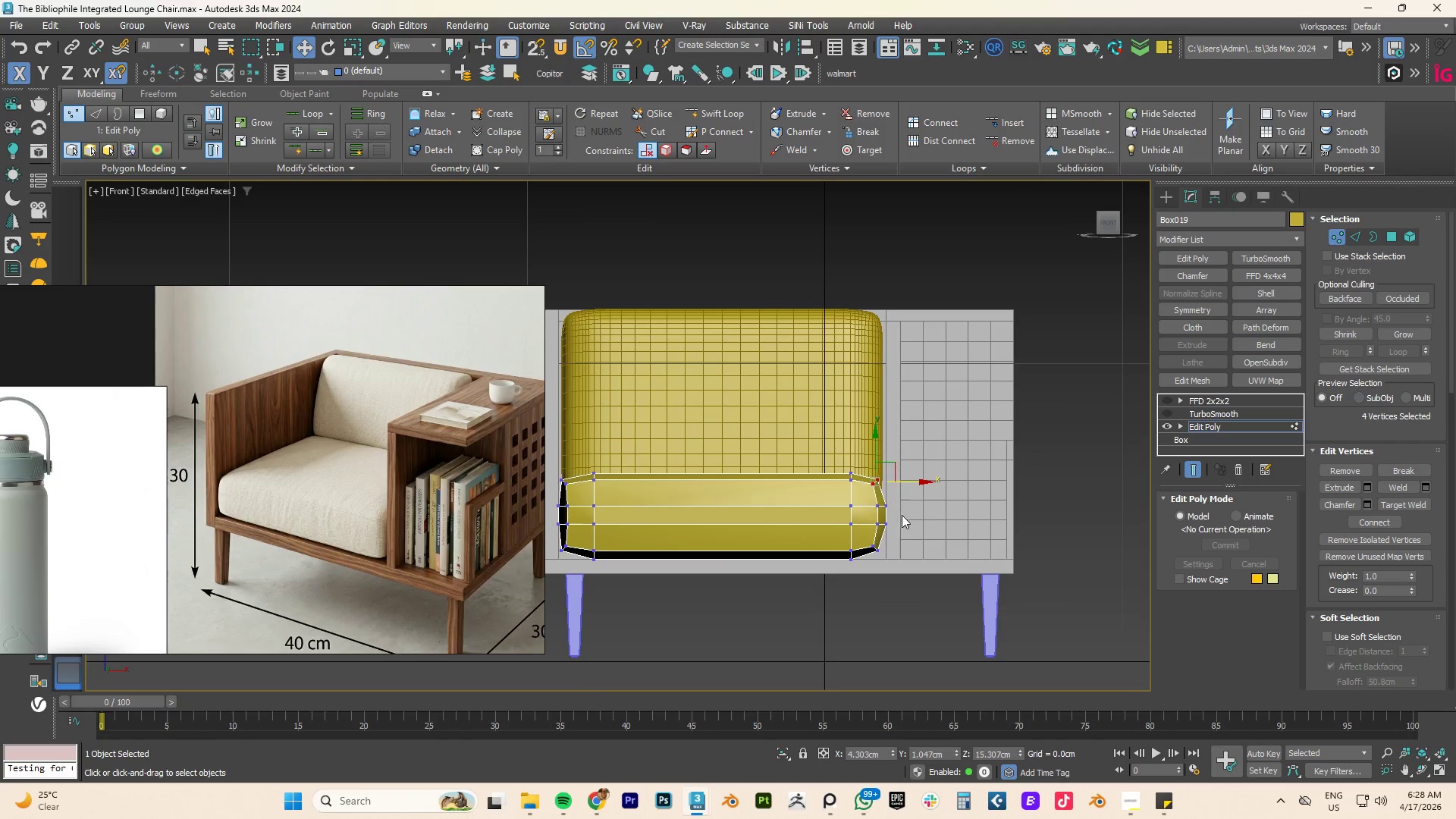 
hold_key(key=ControlLeft, duration=1.06)
left_click_drag(start_coordinate=[912, 573], to_coordinate=[864, 541])
 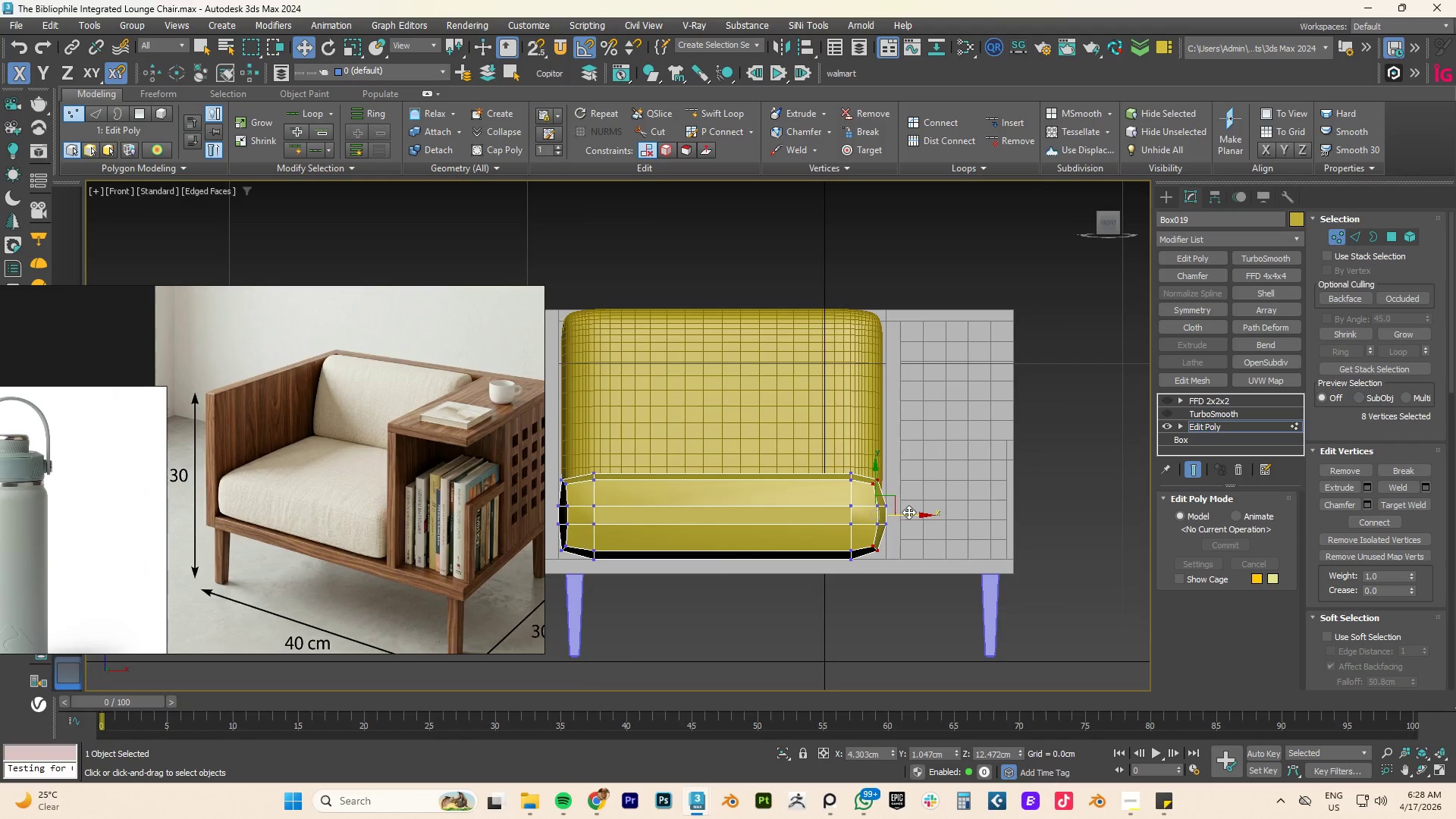 
left_click_drag(start_coordinate=[908, 514], to_coordinate=[915, 514])
 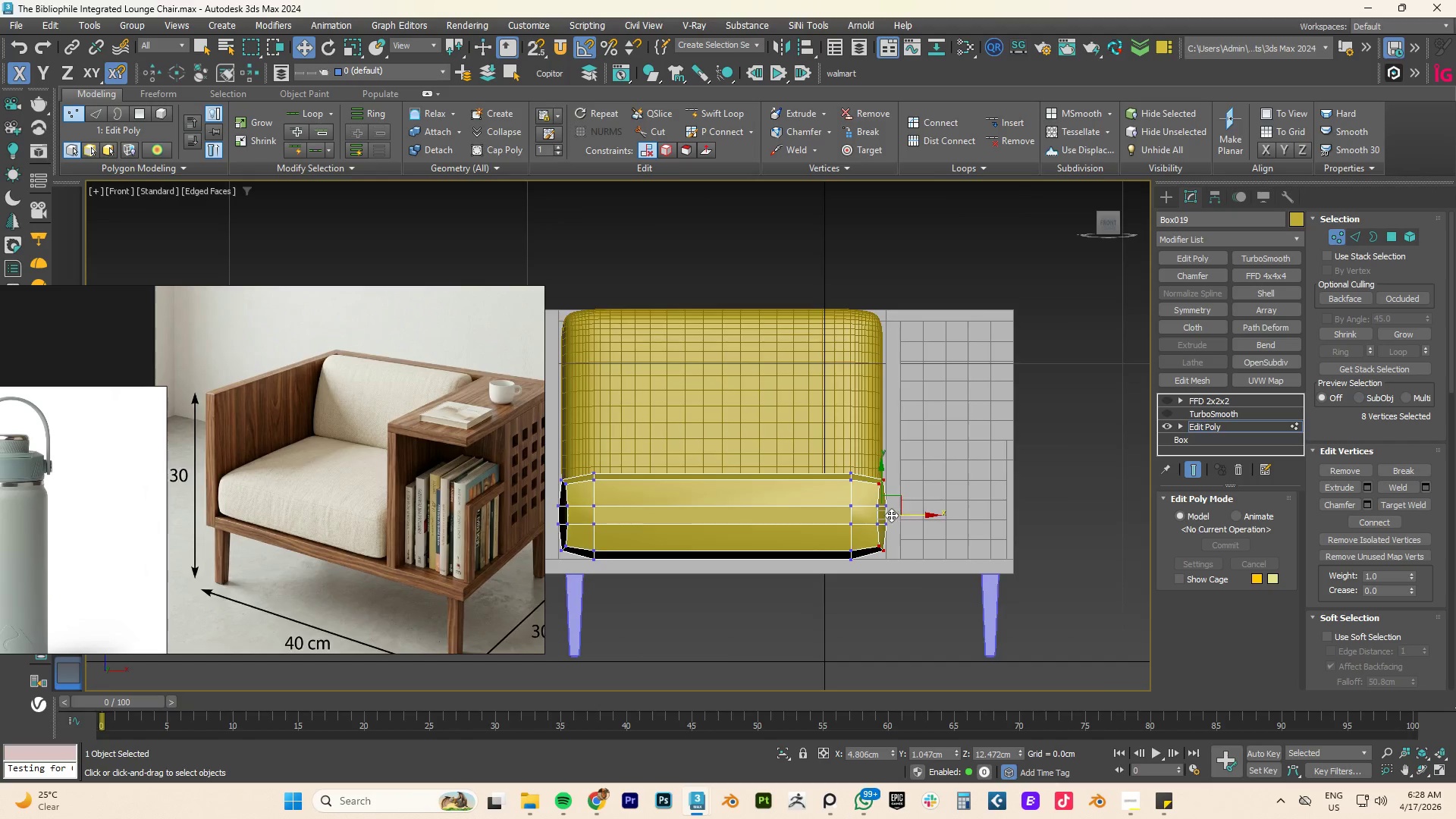 
scroll: coordinate [891, 515], scroll_direction: up, amount: 3.0
 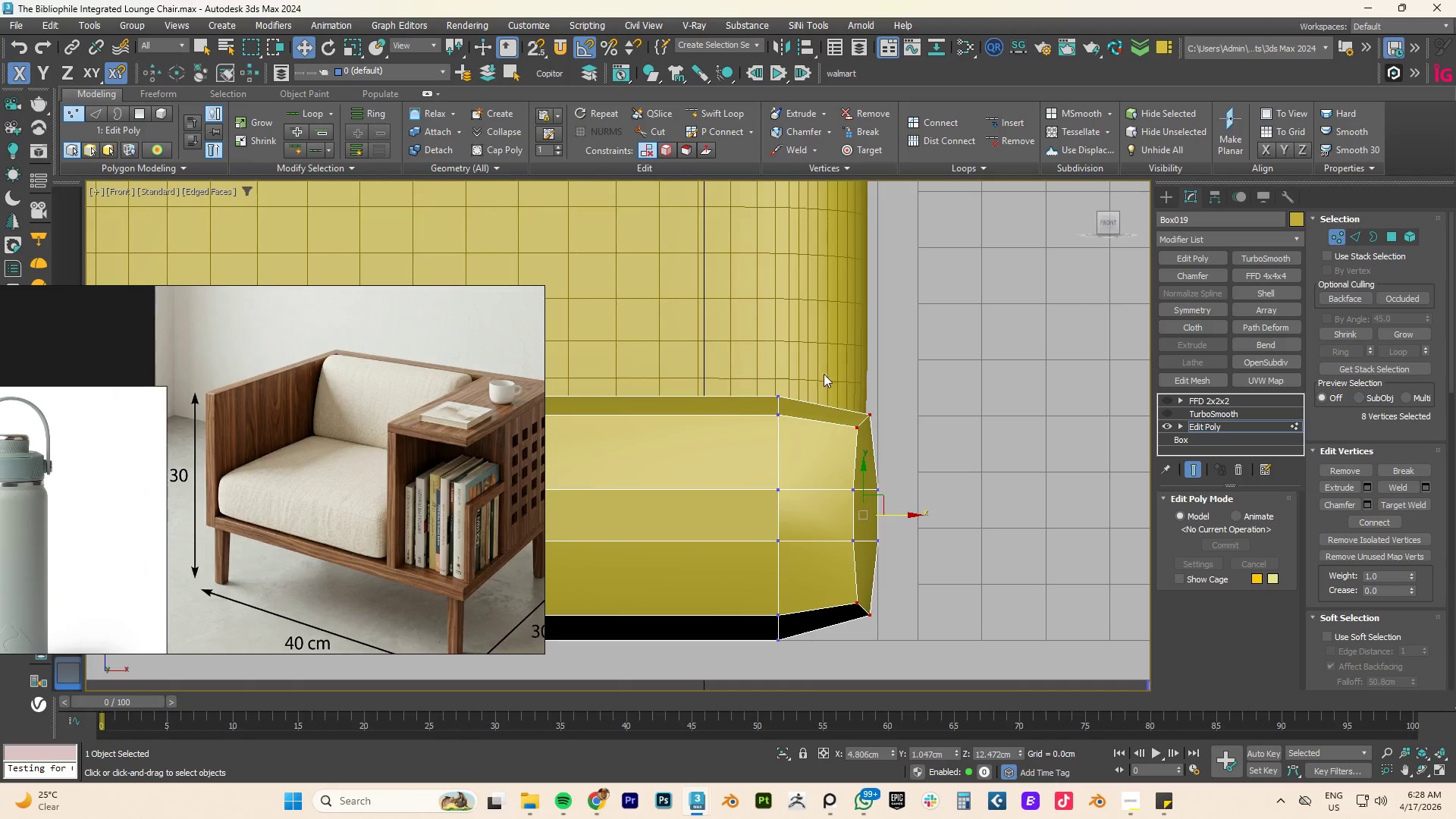 
left_click_drag(start_coordinate=[822, 365], to_coordinate=[864, 564])
 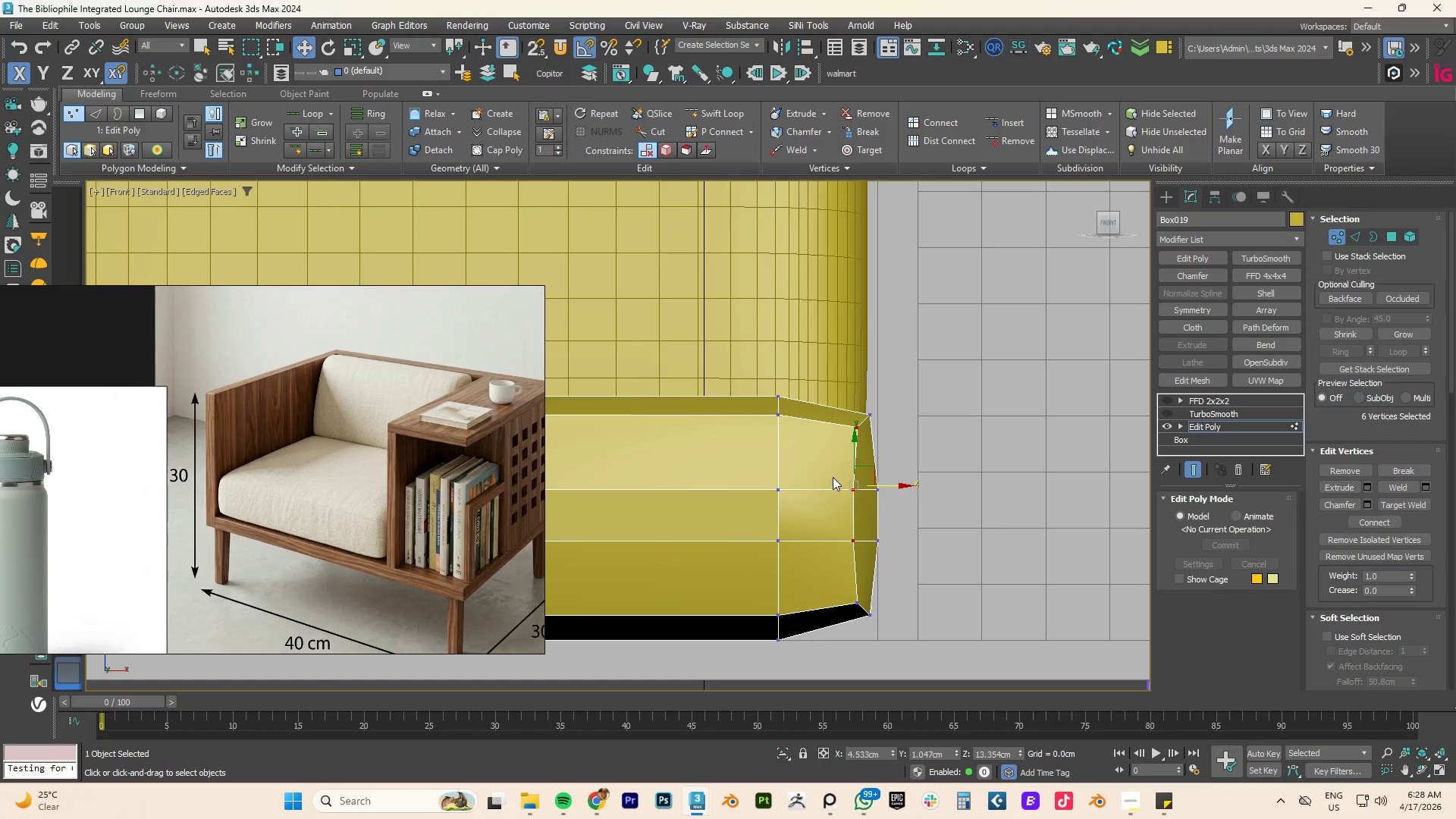 
left_click_drag(start_coordinate=[830, 475], to_coordinate=[867, 563])
 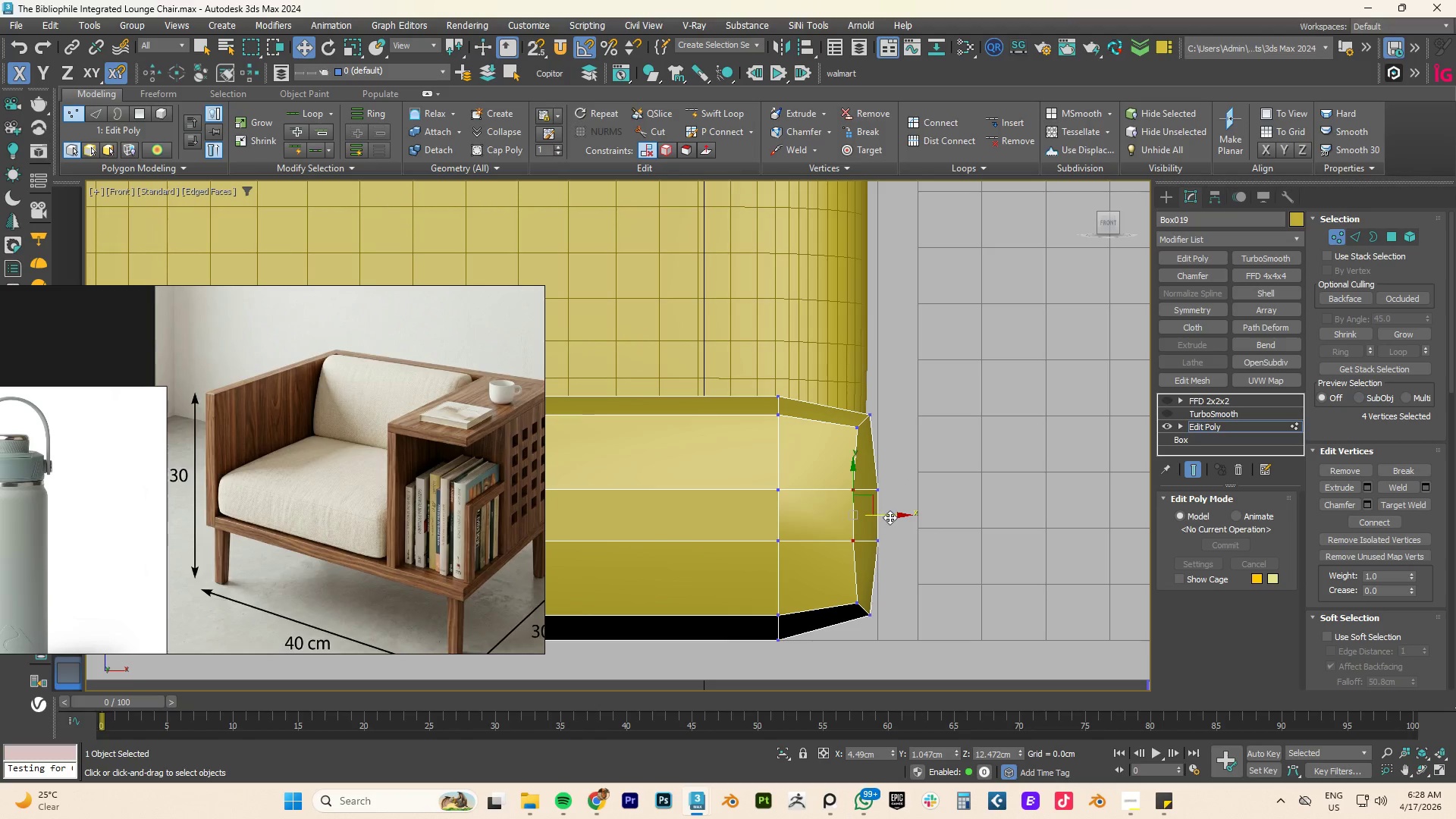 
left_click_drag(start_coordinate=[890, 517], to_coordinate=[894, 516])
 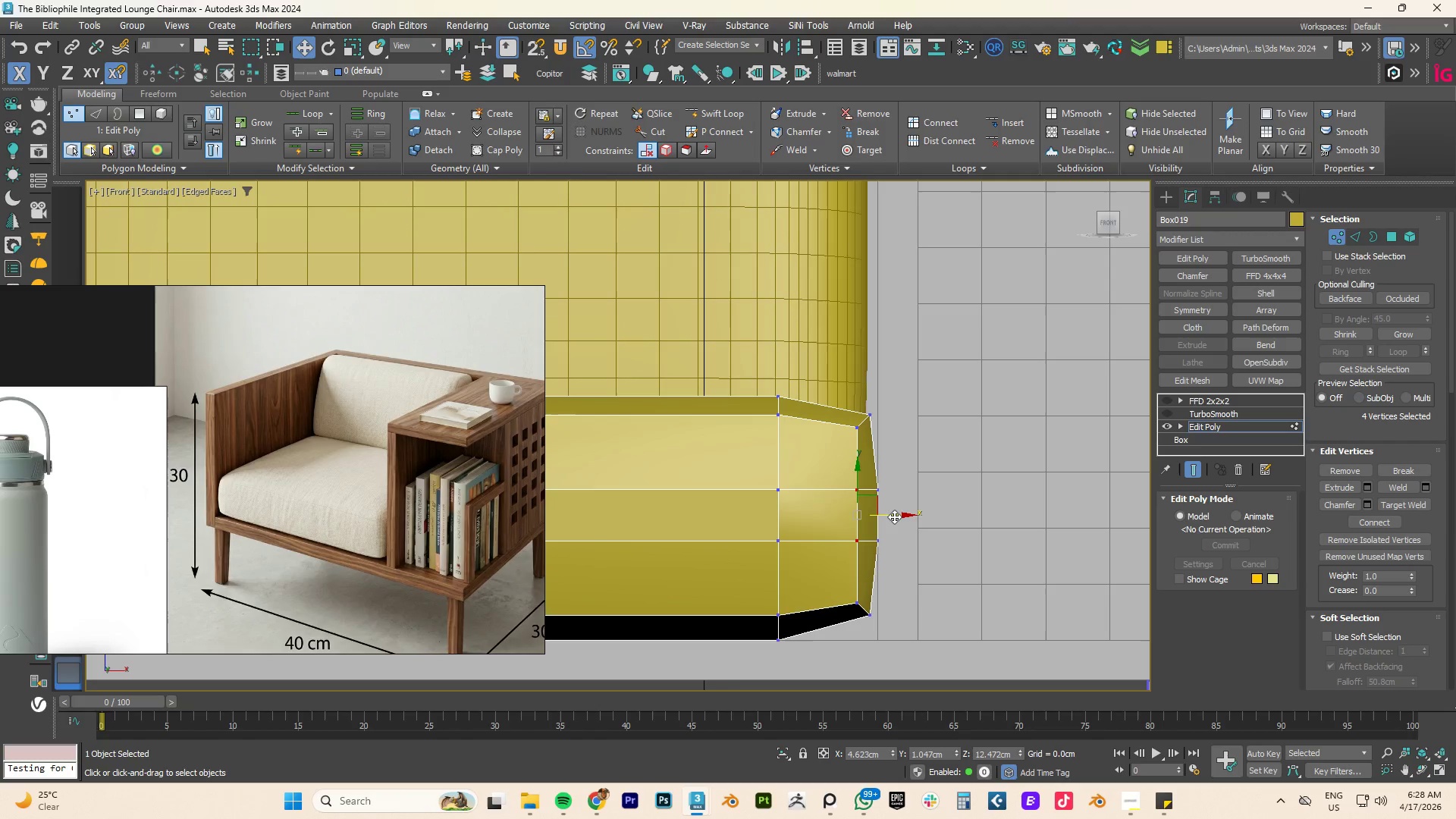 
scroll: coordinate [894, 516], scroll_direction: down, amount: 3.0
 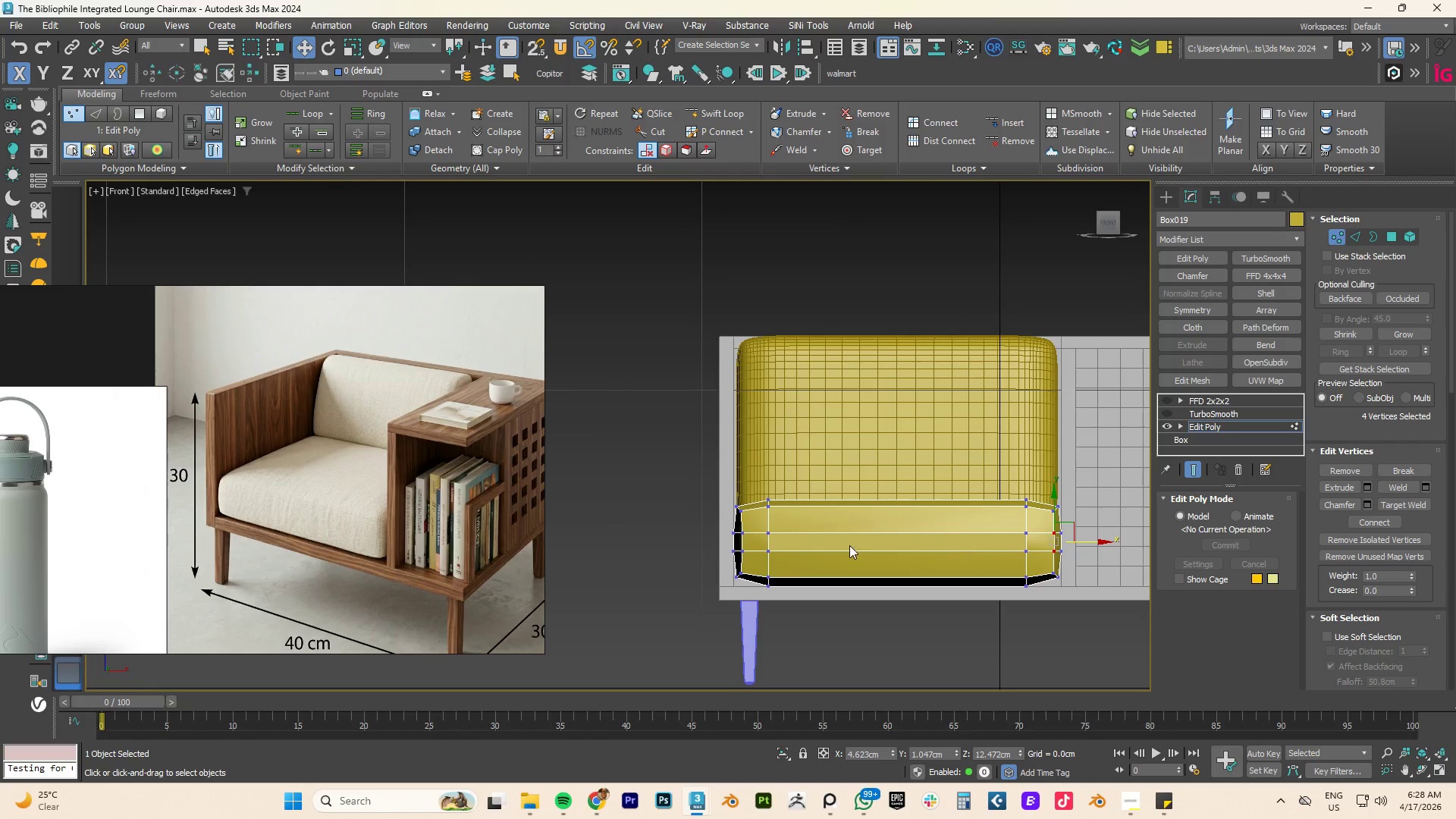 
scroll: coordinate [796, 547], scroll_direction: up, amount: 3.0
 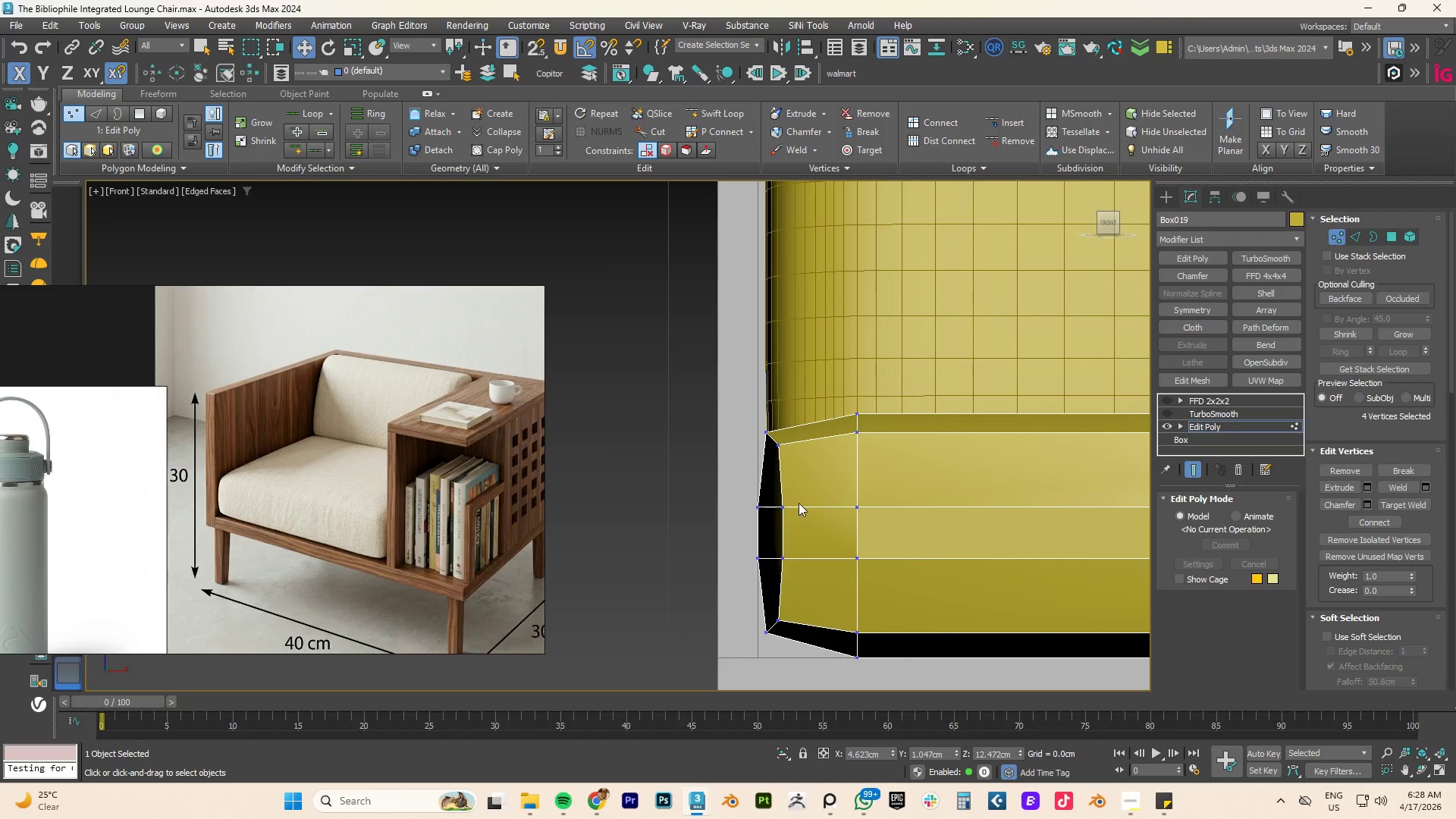 
left_click_drag(start_coordinate=[805, 493], to_coordinate=[774, 572])
 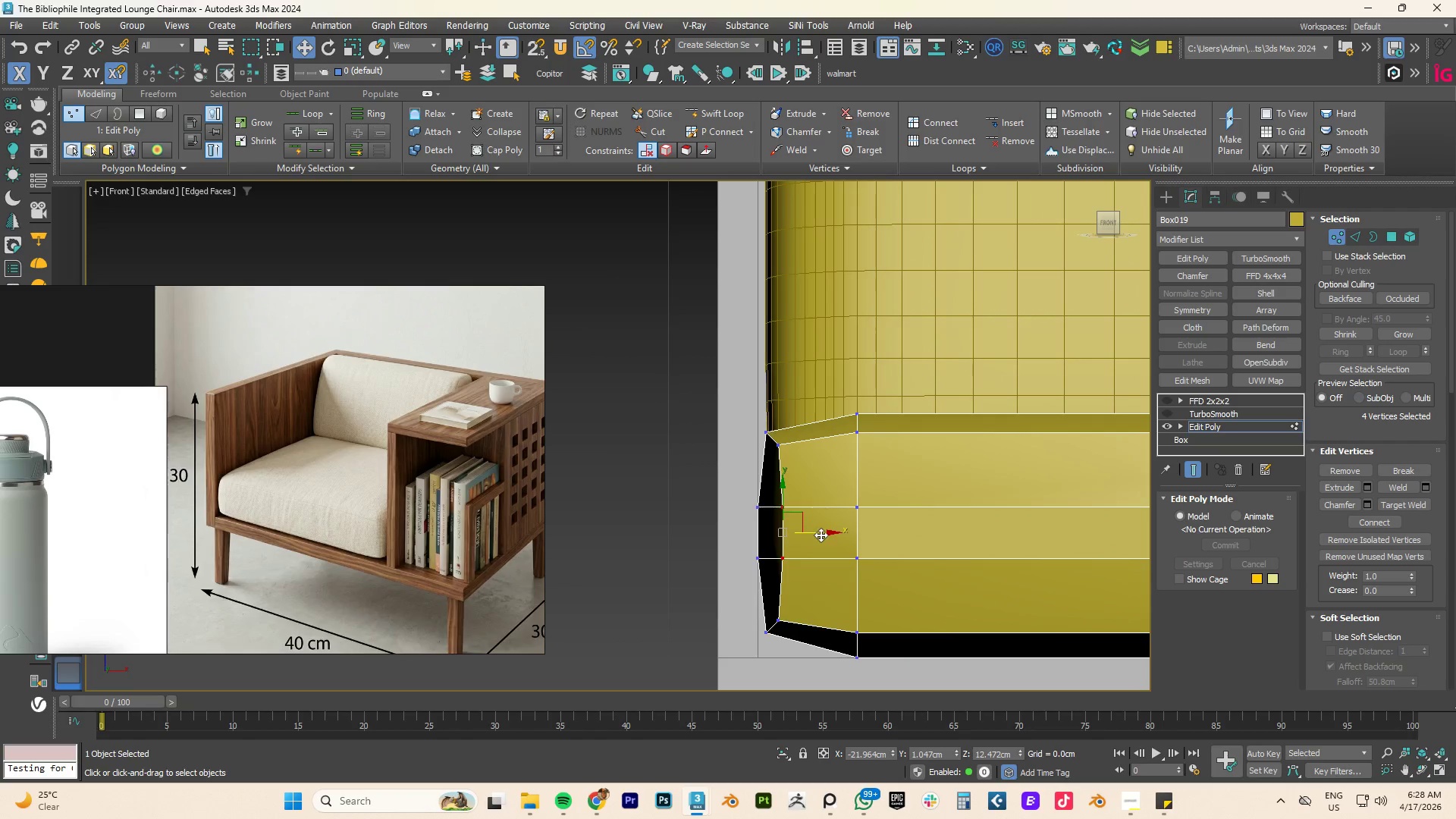 
left_click_drag(start_coordinate=[821, 535], to_coordinate=[816, 538])
 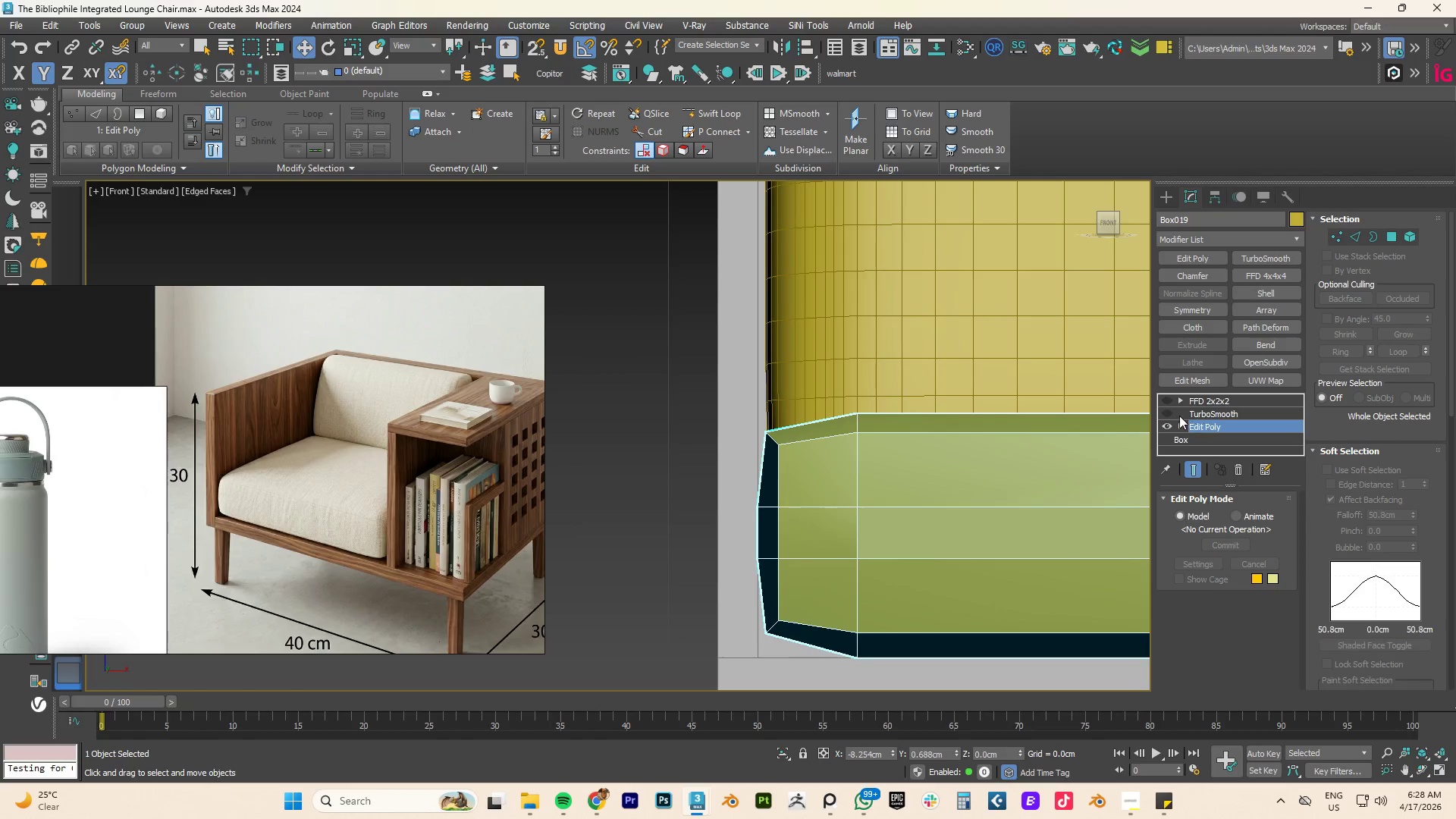 
left_click([1169, 413])
 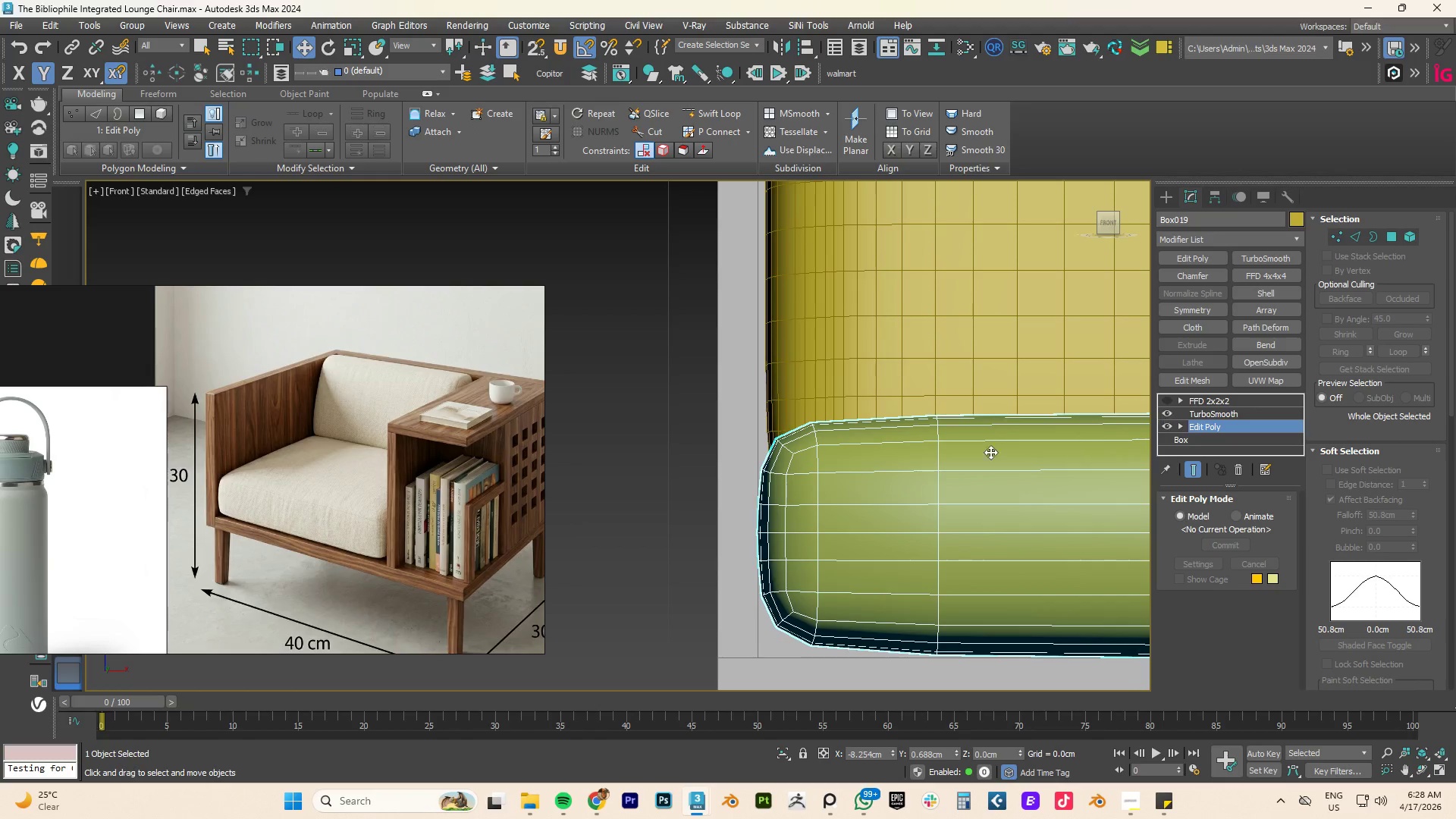 
scroll: coordinate [893, 466], scroll_direction: down, amount: 3.0
 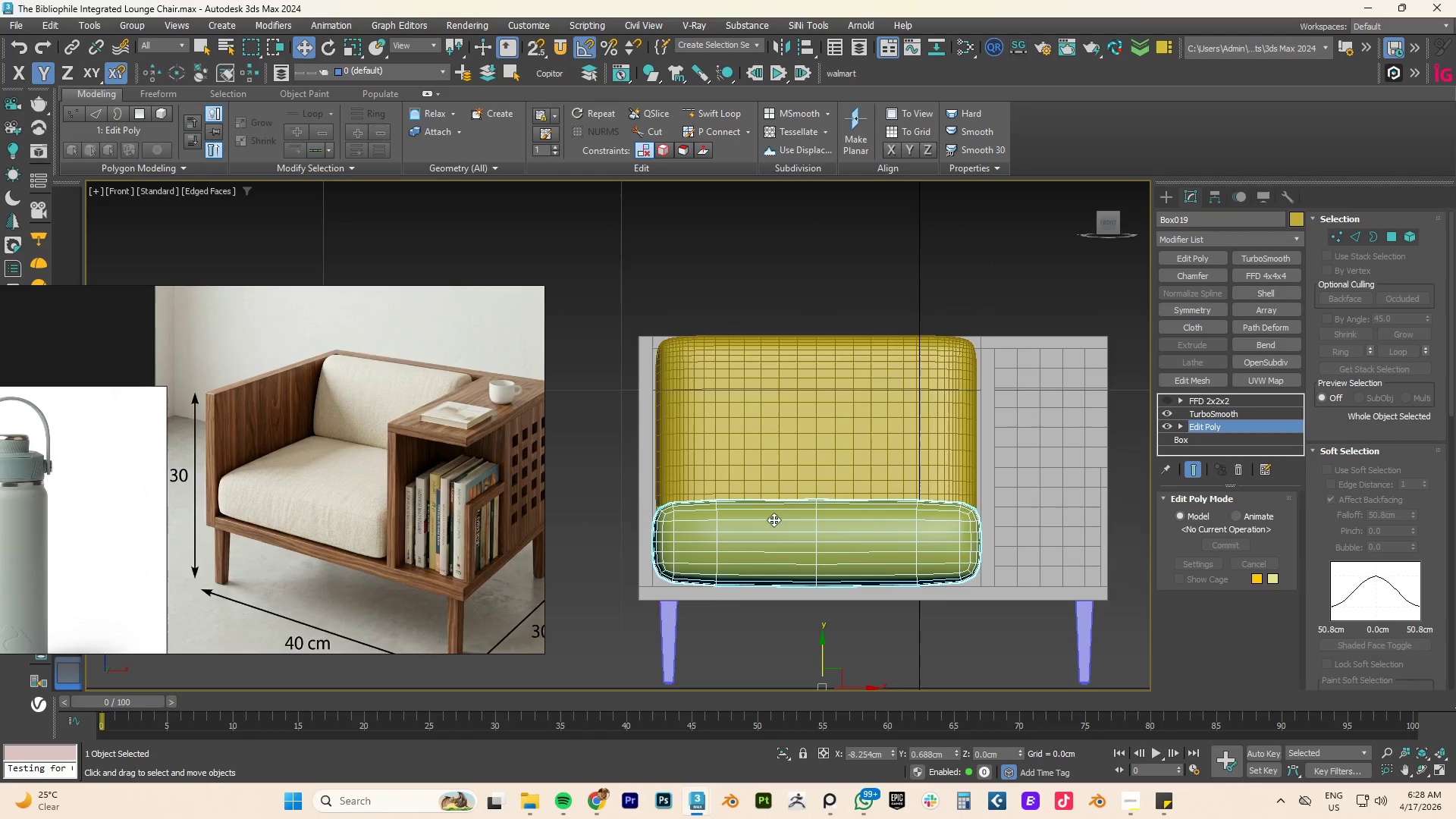 
hold_key(key=AltLeft, duration=1.06)
 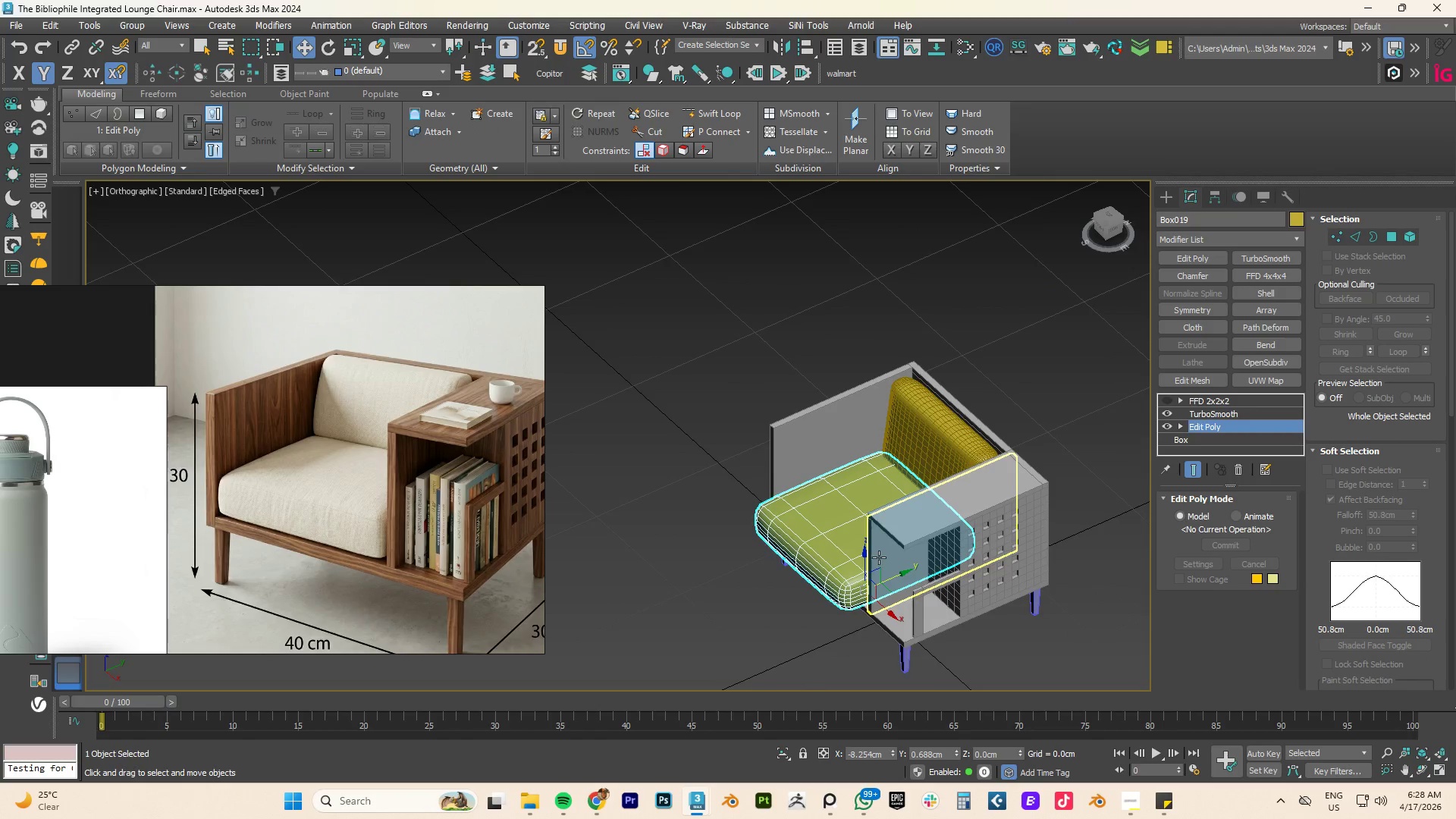 
scroll: coordinate [913, 519], scroll_direction: down, amount: 2.0
 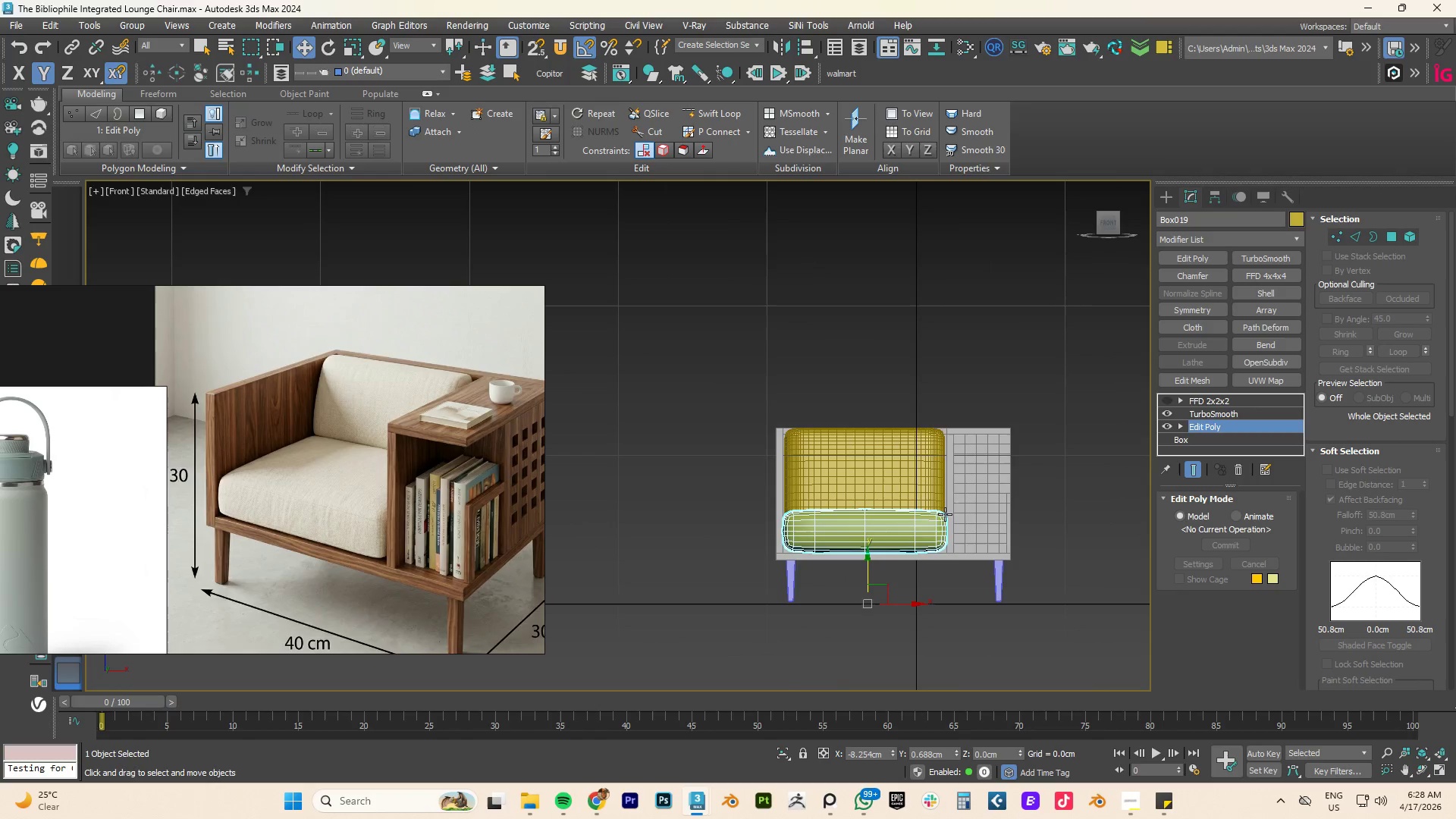 
hold_key(key=AltLeft, duration=0.48)
 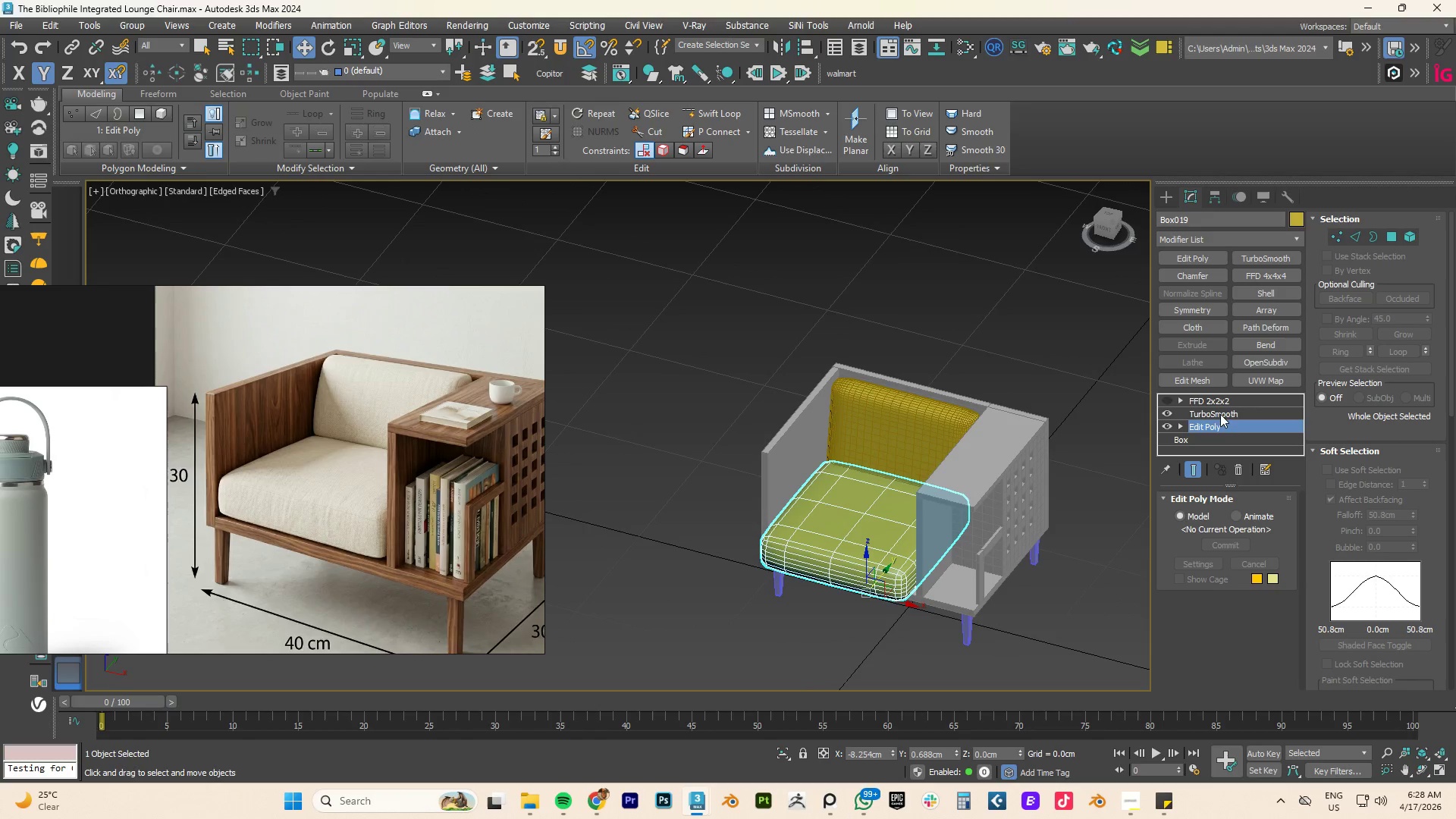 
left_click([1219, 415])
 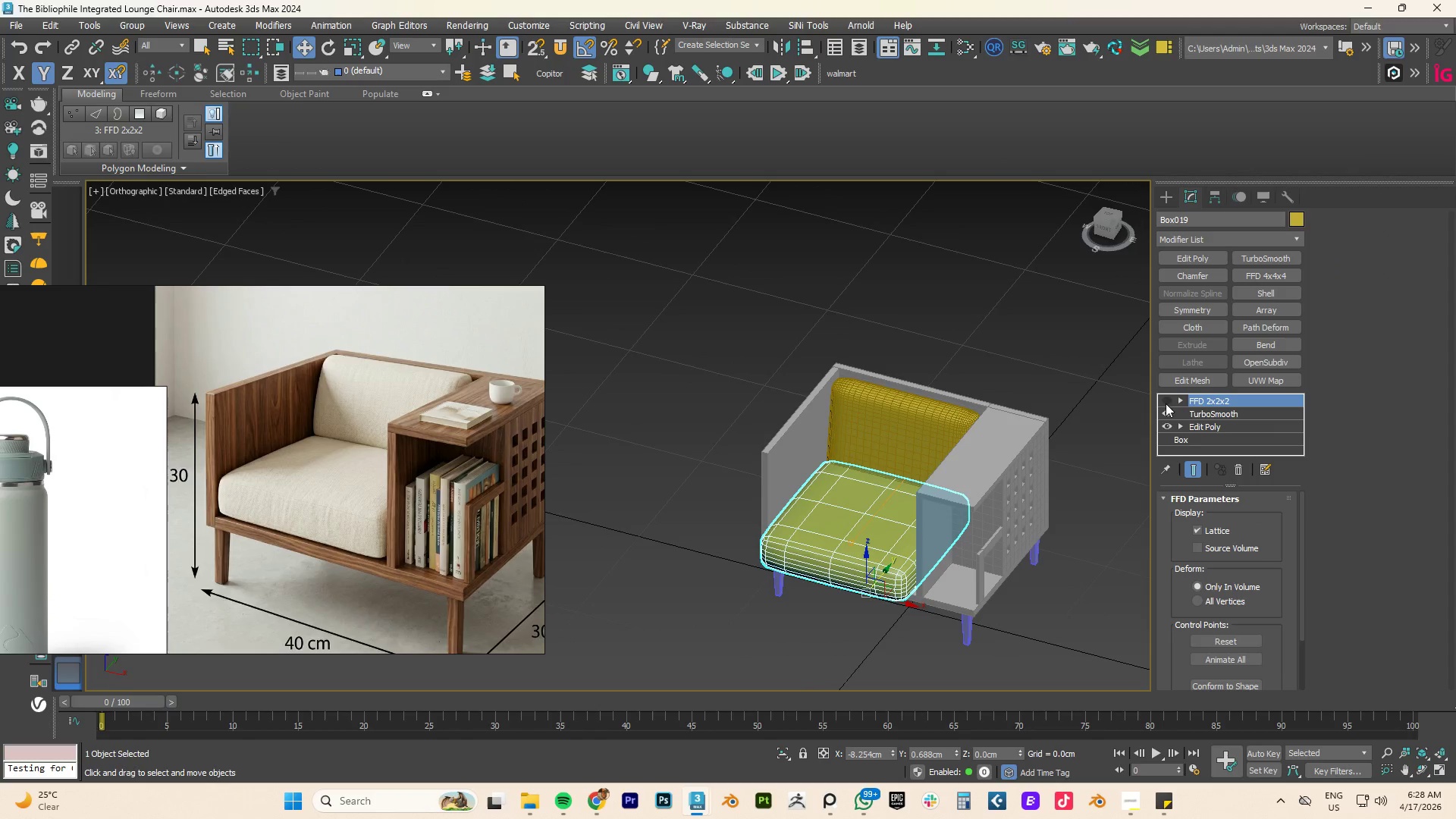 
left_click([1169, 400])
 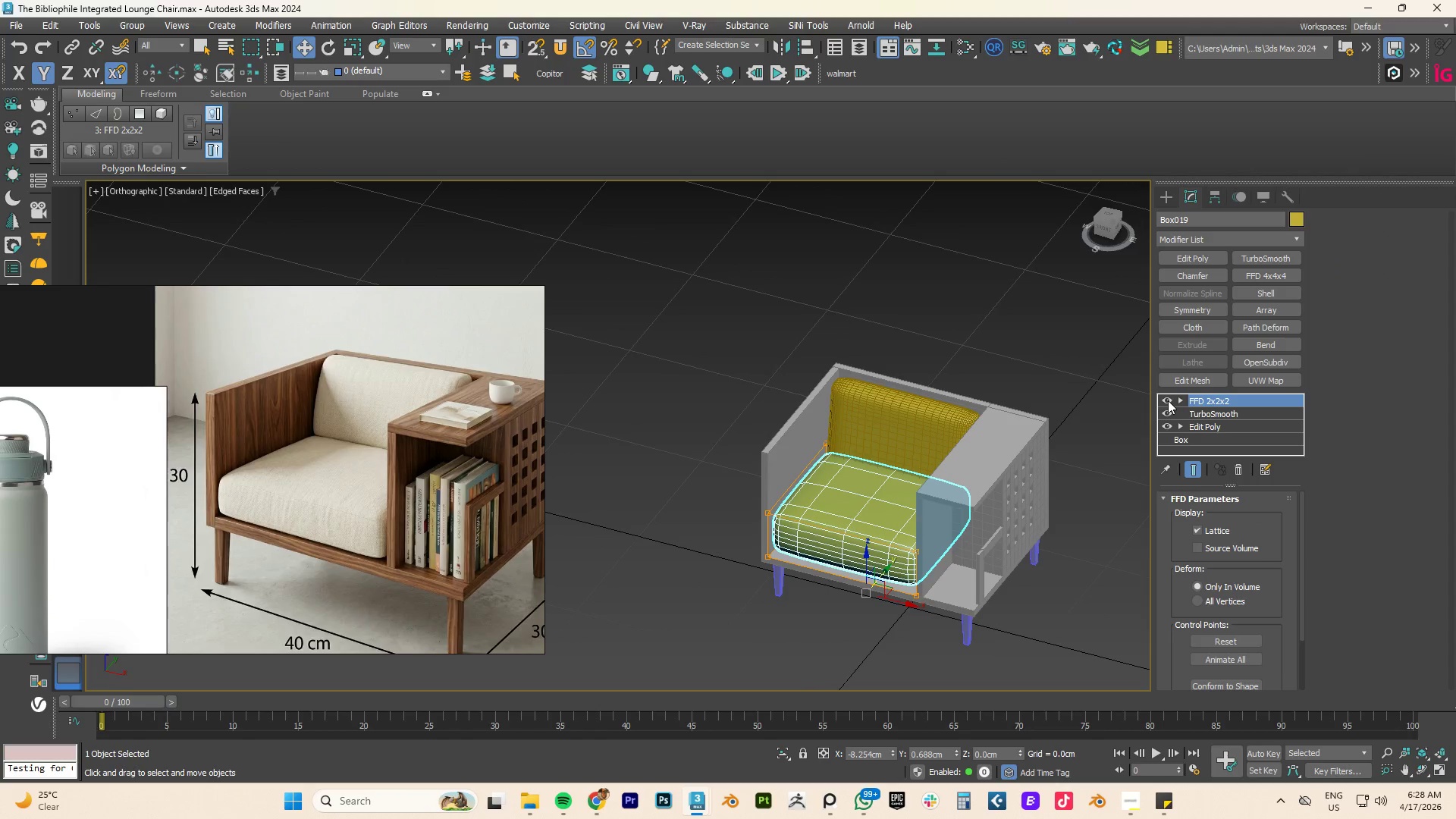 
key(T)
 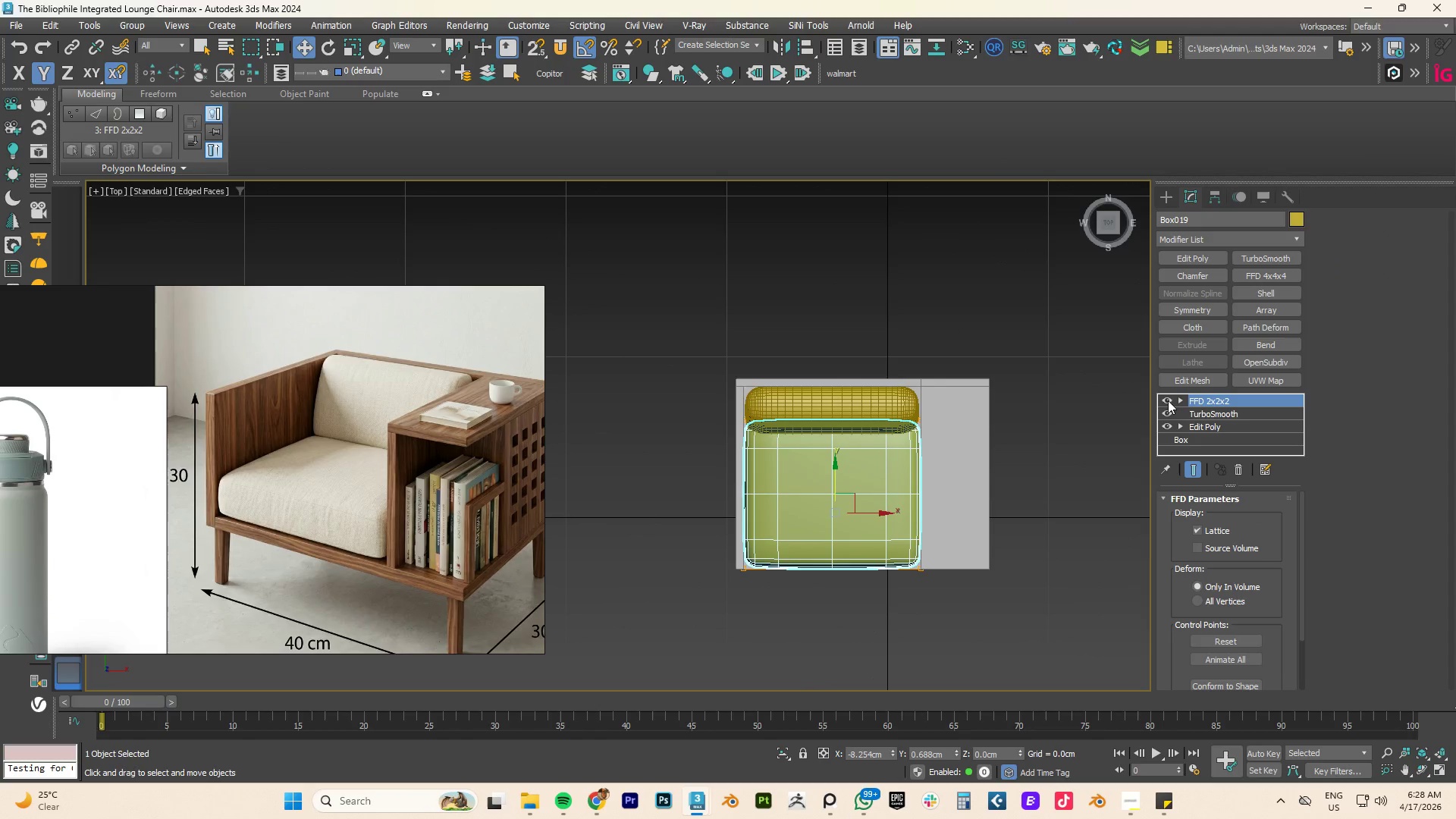 
key(Z)
 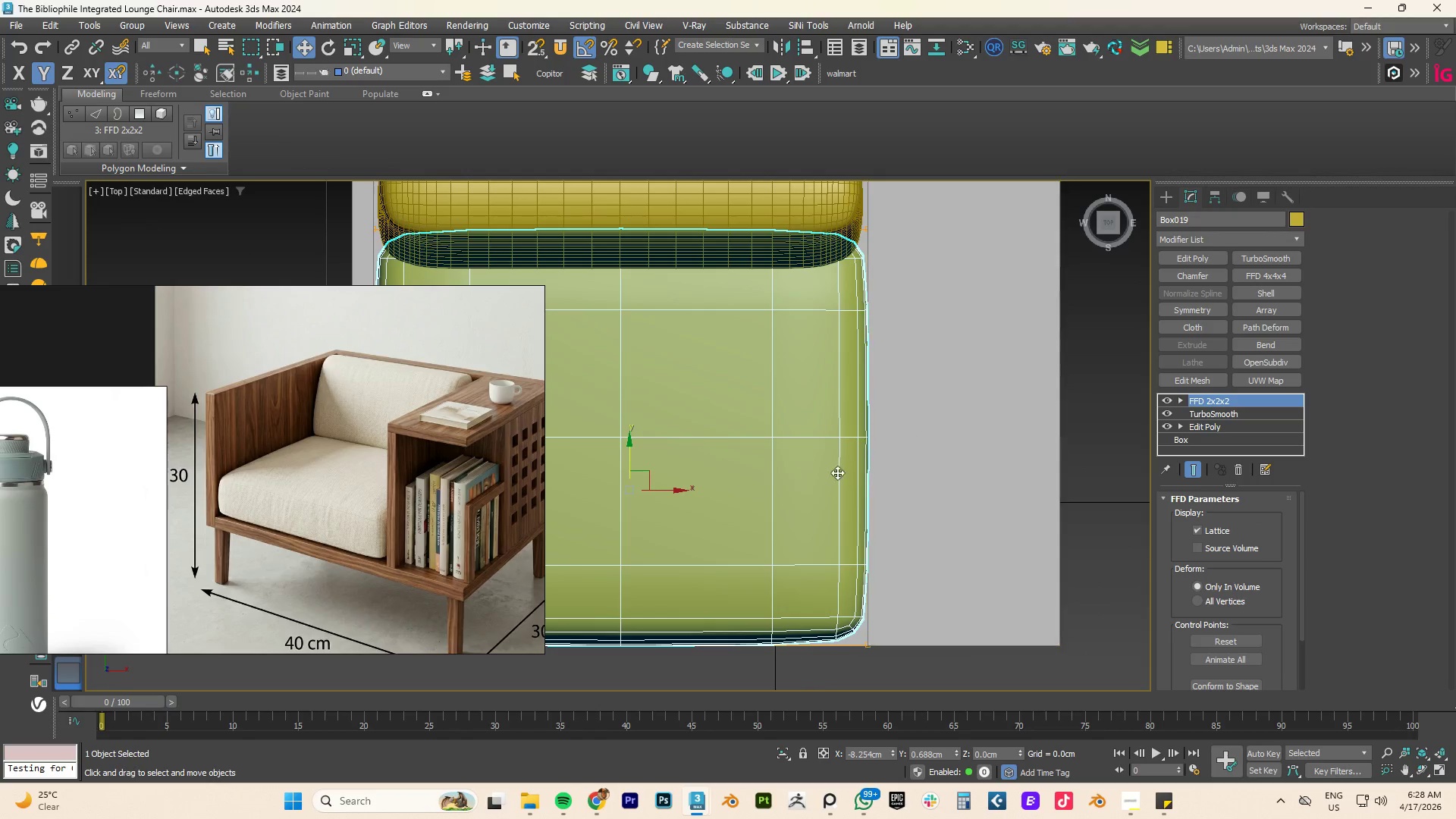 
scroll: coordinate [837, 482], scroll_direction: down, amount: 3.0
 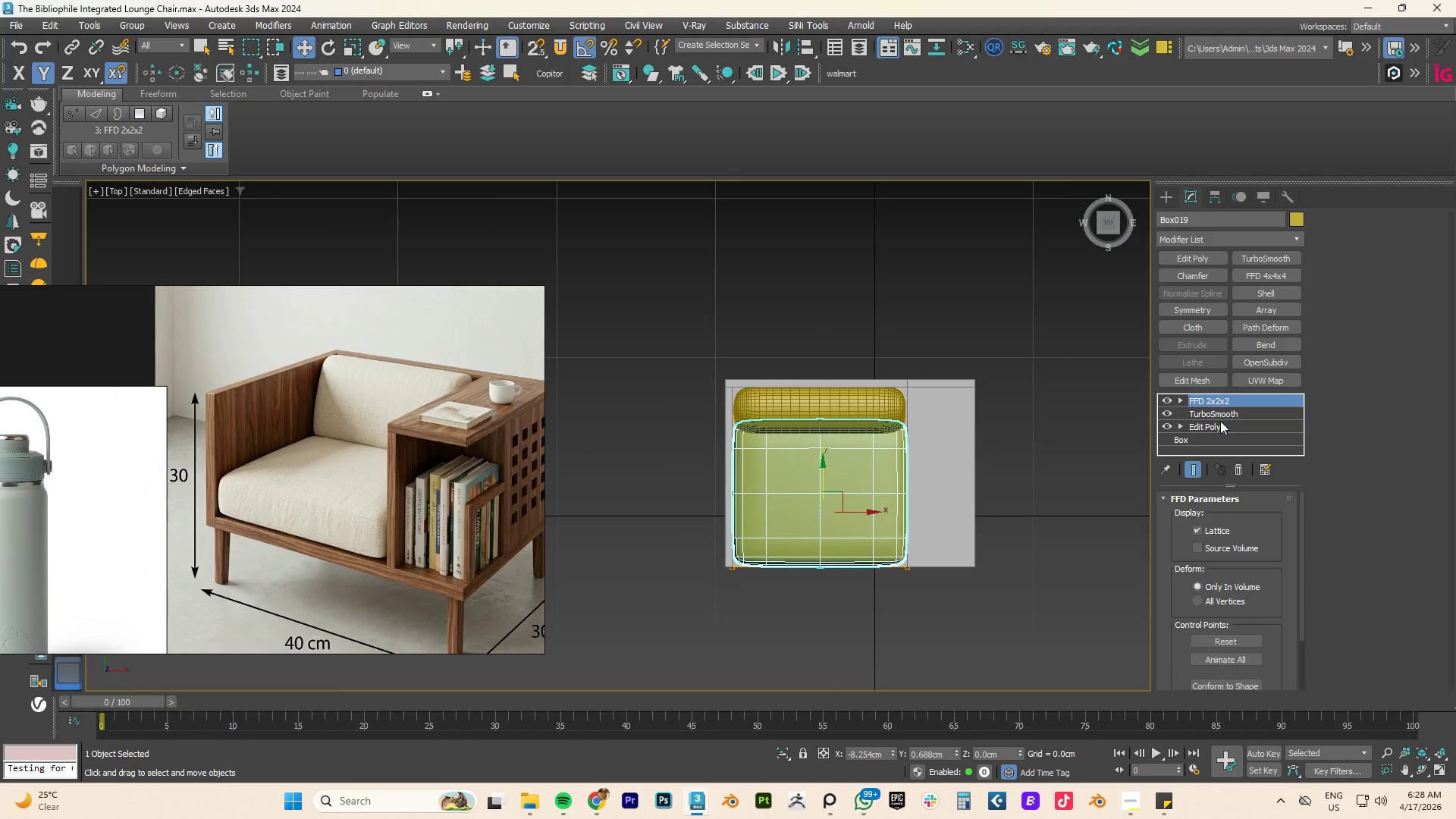 
key(1)
 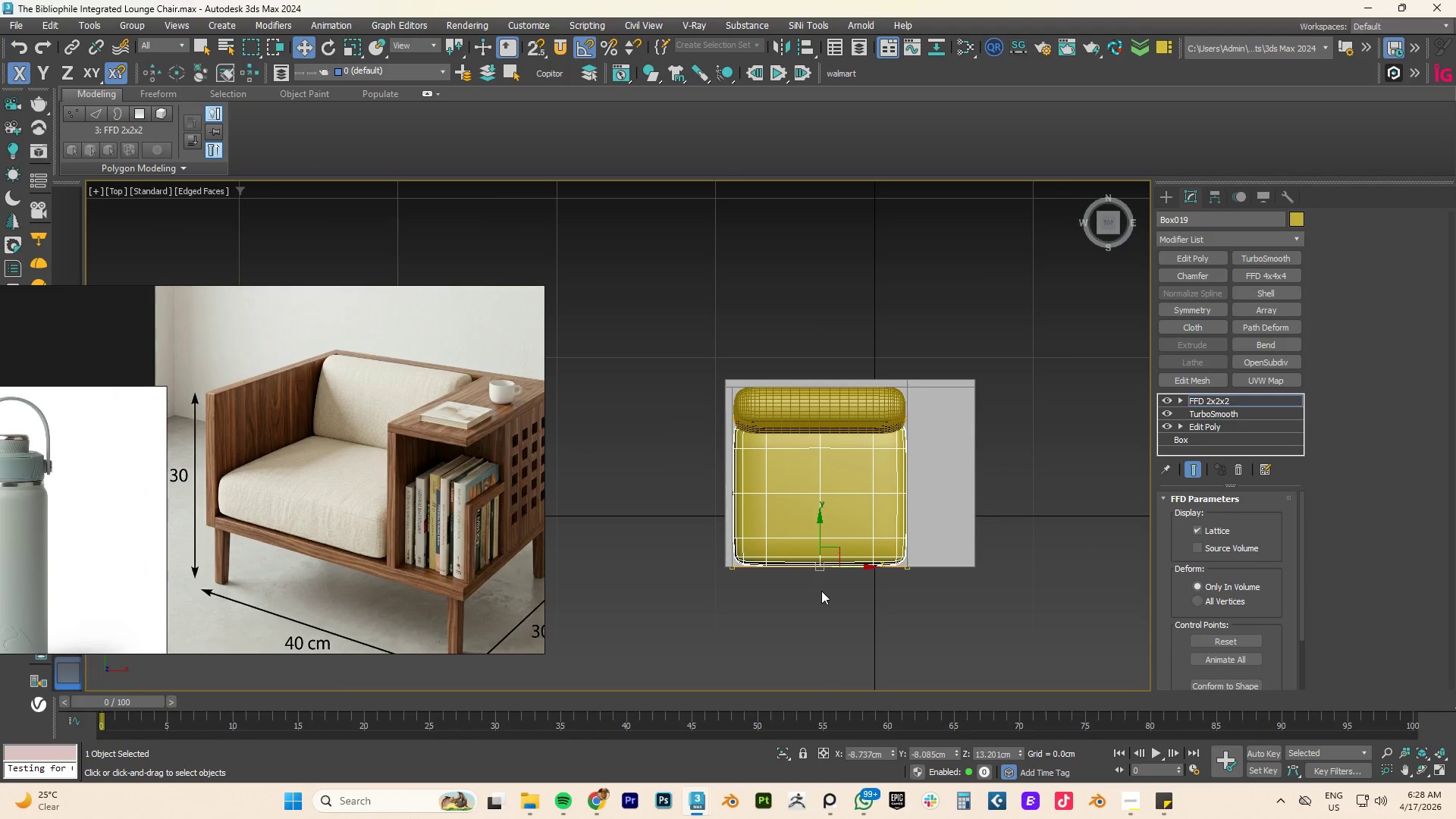 
scroll: coordinate [831, 578], scroll_direction: up, amount: 2.0
 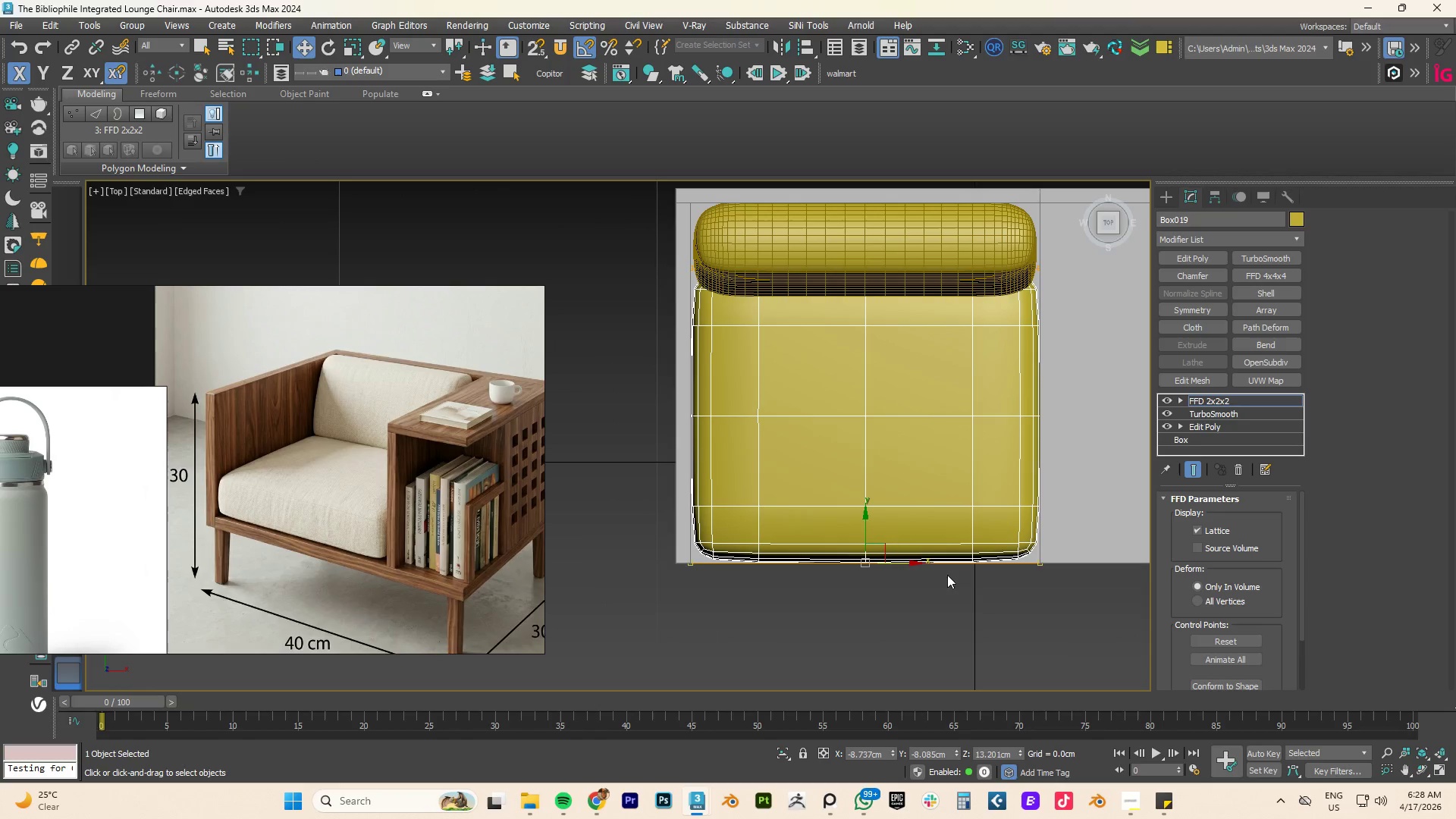 
left_click_drag(start_coordinate=[1100, 608], to_coordinate=[620, 538])
 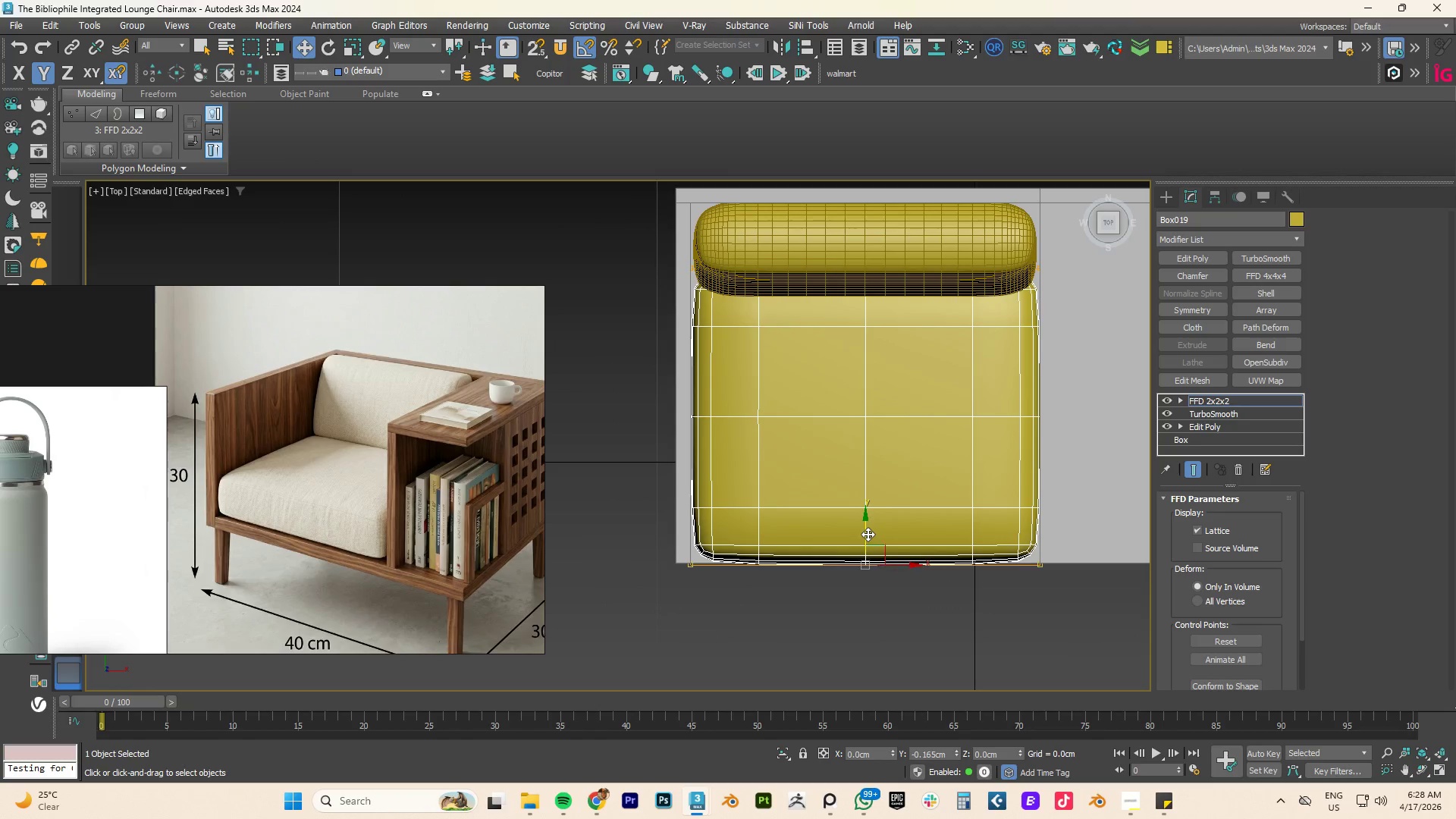 
left_click([1218, 399])
 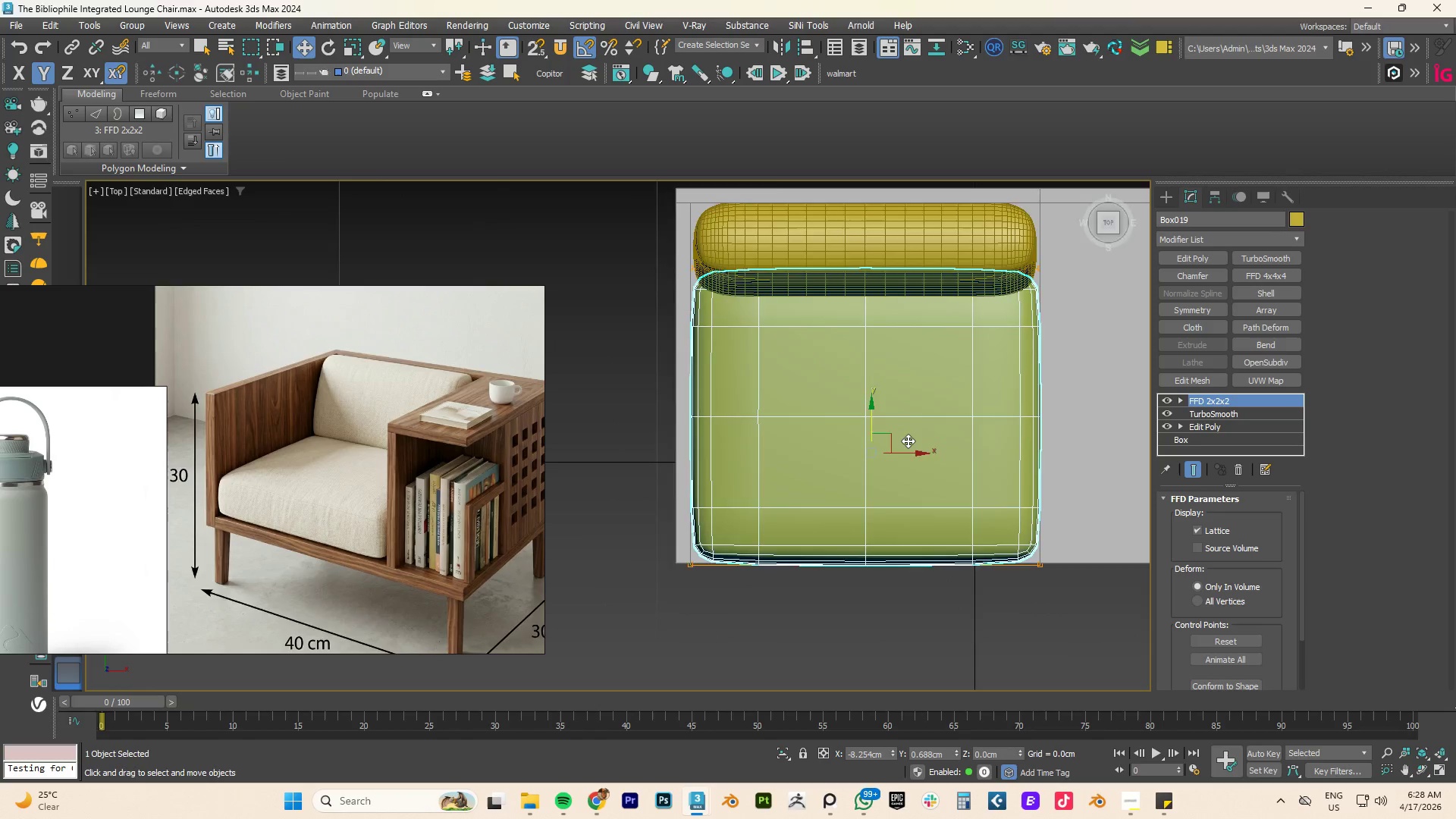 
hold_key(key=AltLeft, duration=5.59)
 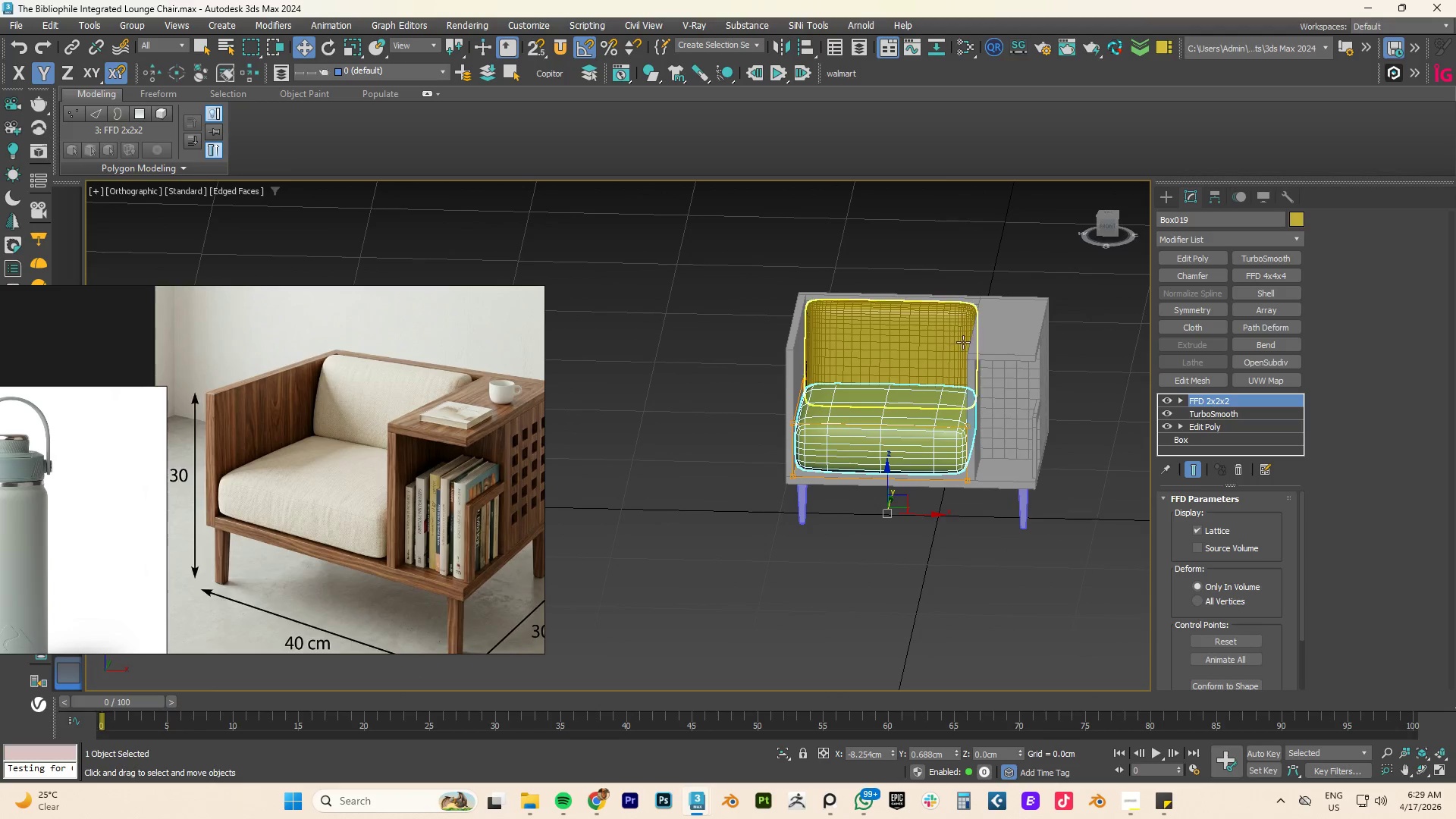 
scroll: coordinate [905, 441], scroll_direction: down, amount: 2.0
 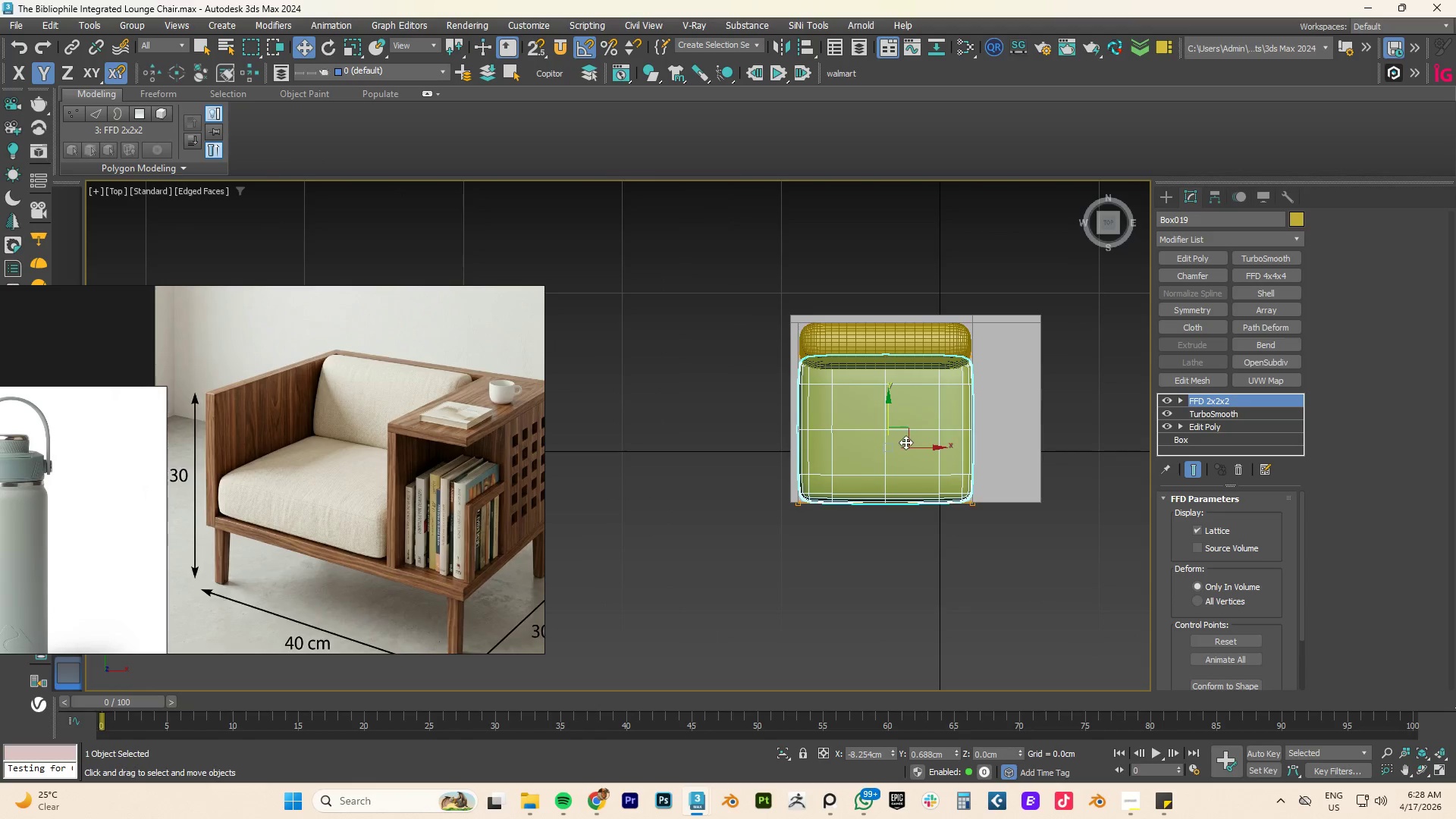 
left_click([912, 331])
 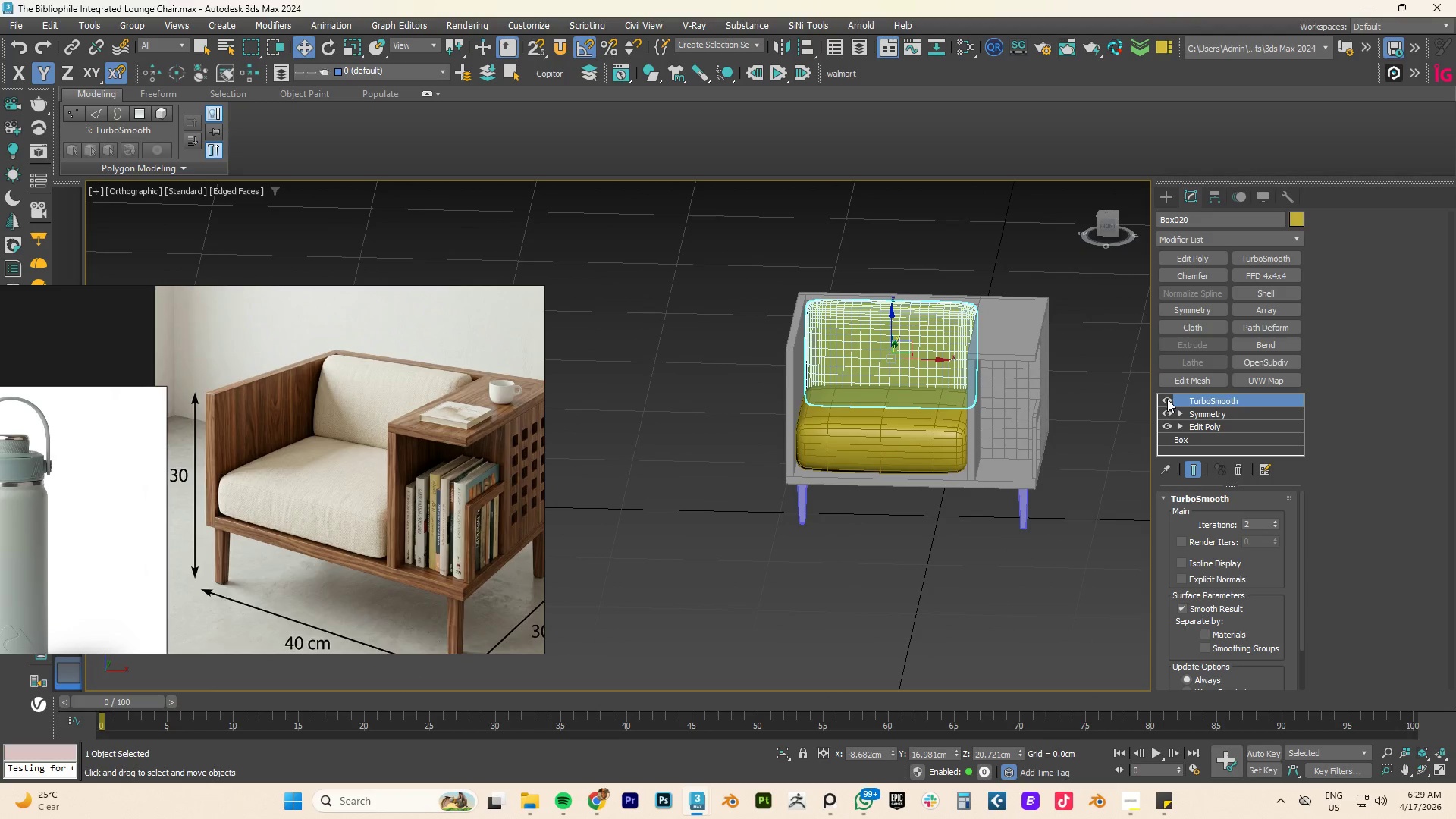 
wait(5.16)
 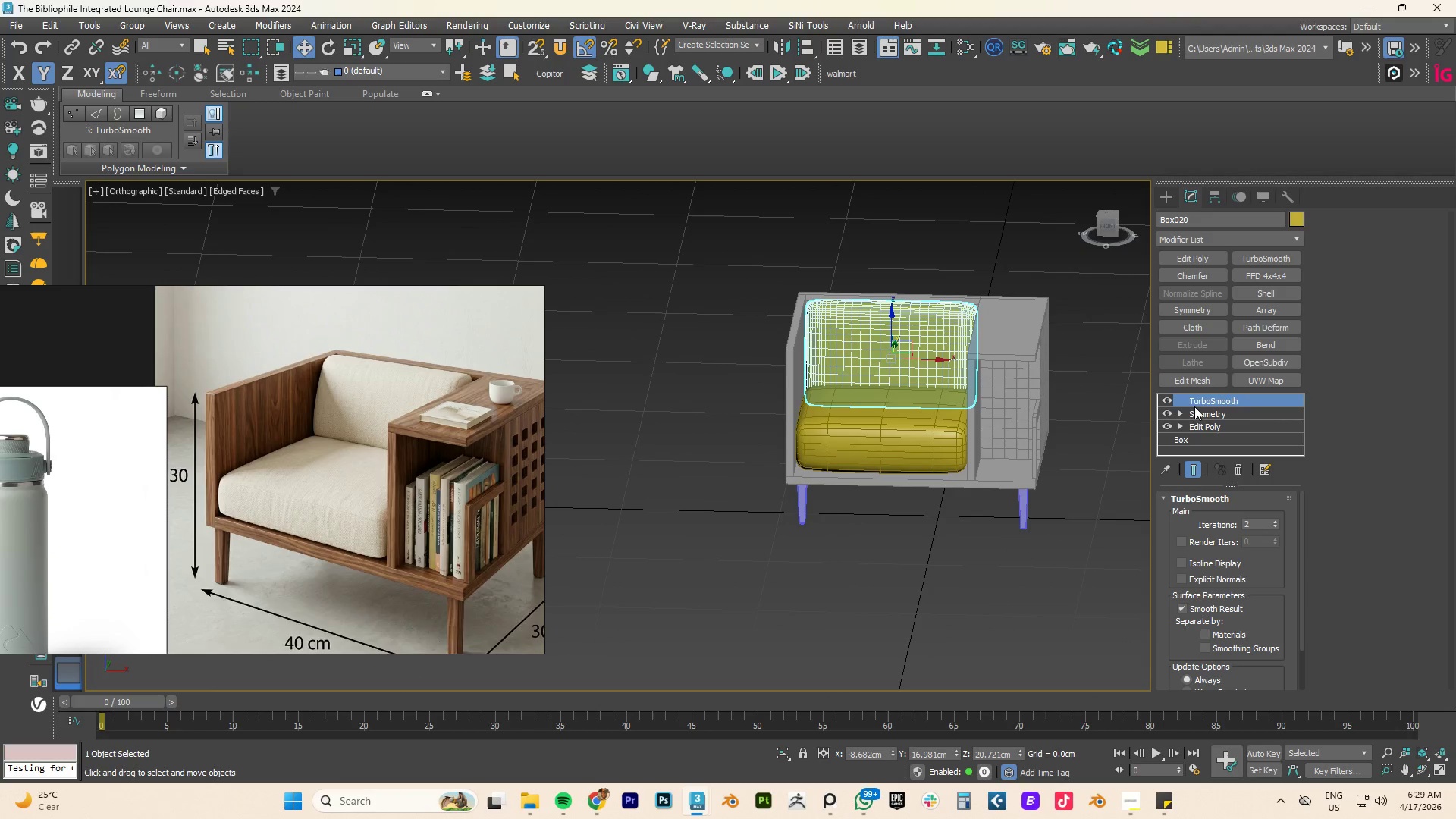 
left_click([1204, 415])
 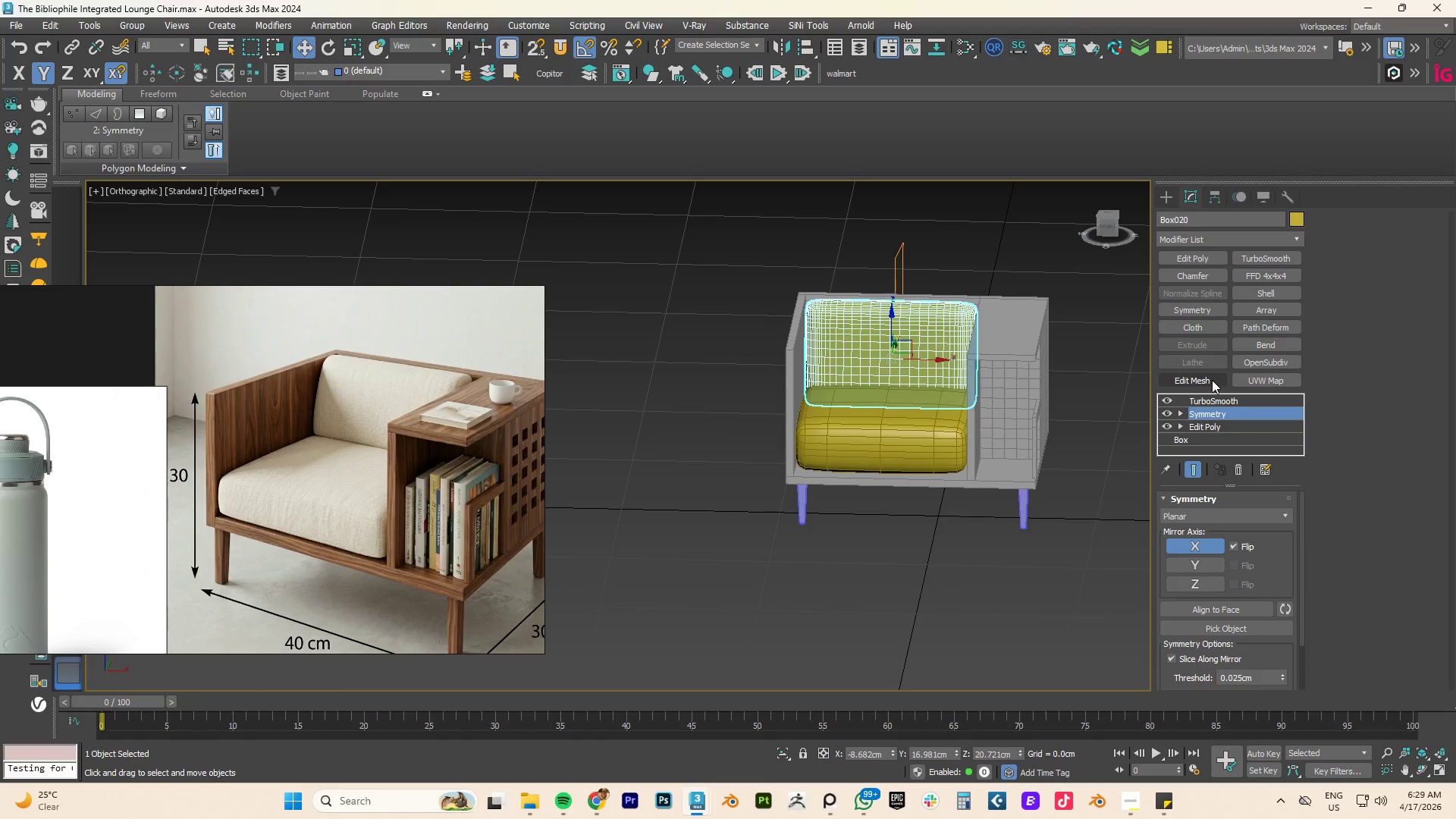 
wait(12.0)
 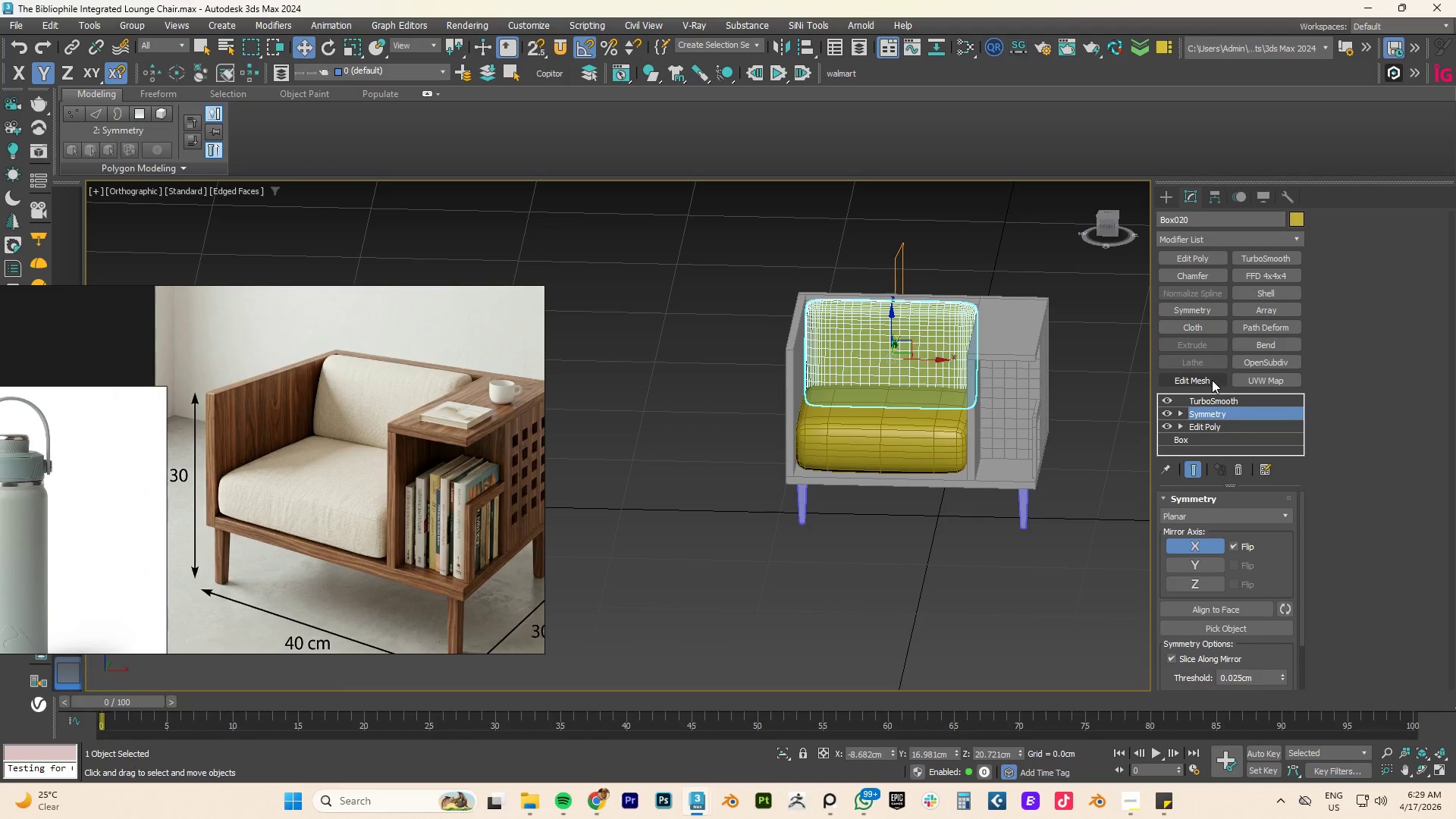 
left_click([1139, 799])